 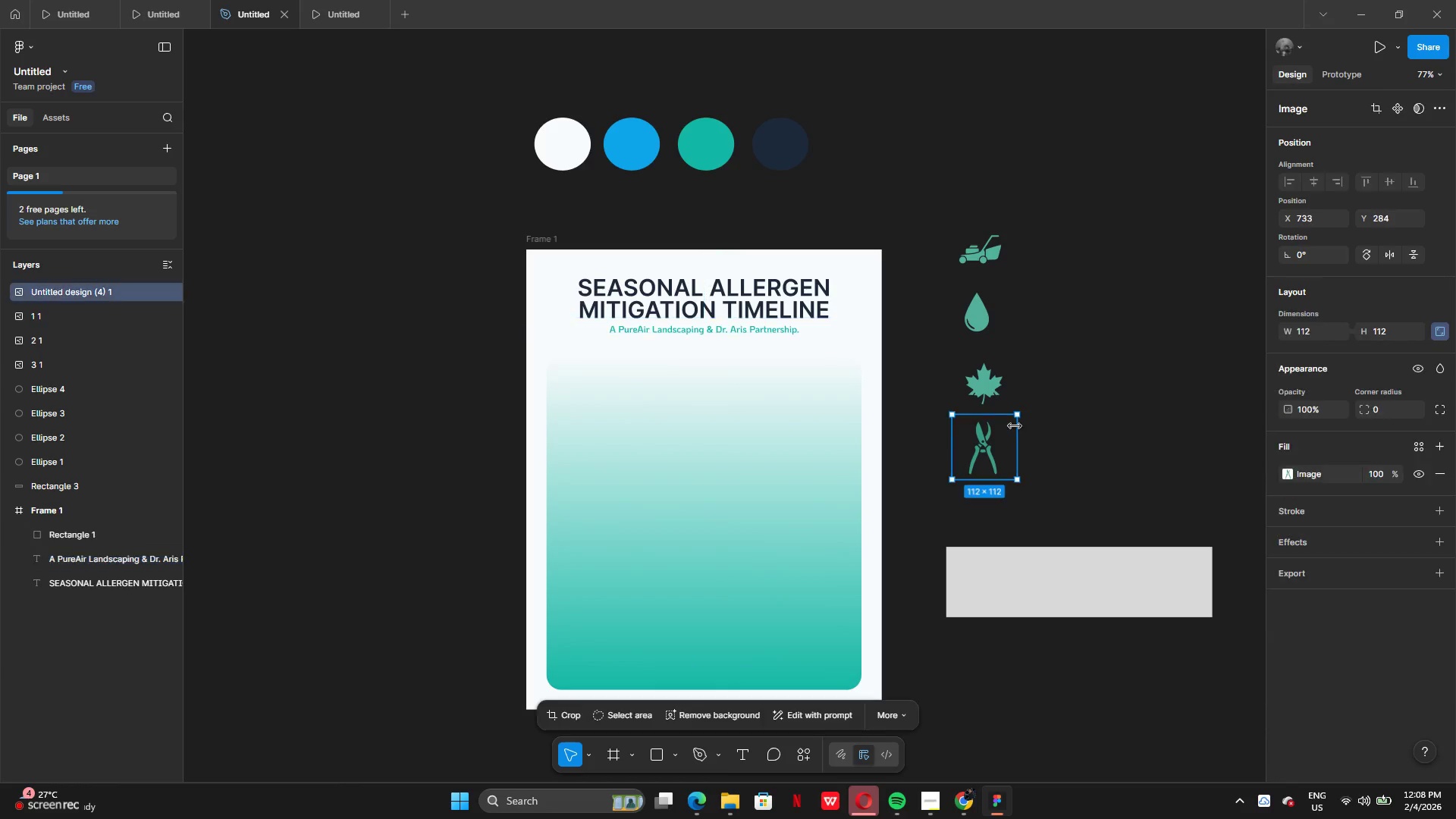 
left_click_drag(start_coordinate=[1066, 416], to_coordinate=[1059, 423])
 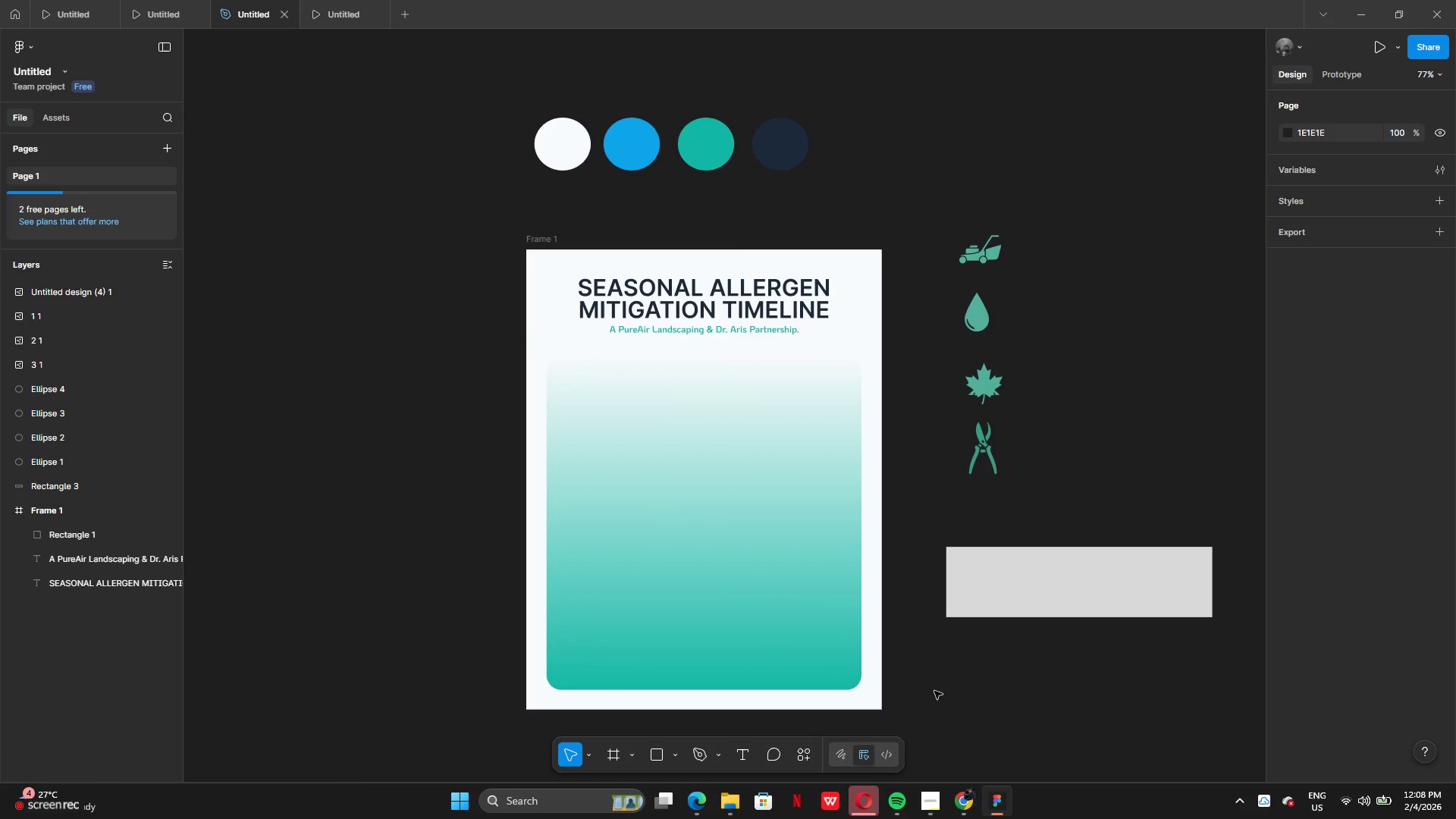 
left_click([934, 691])
 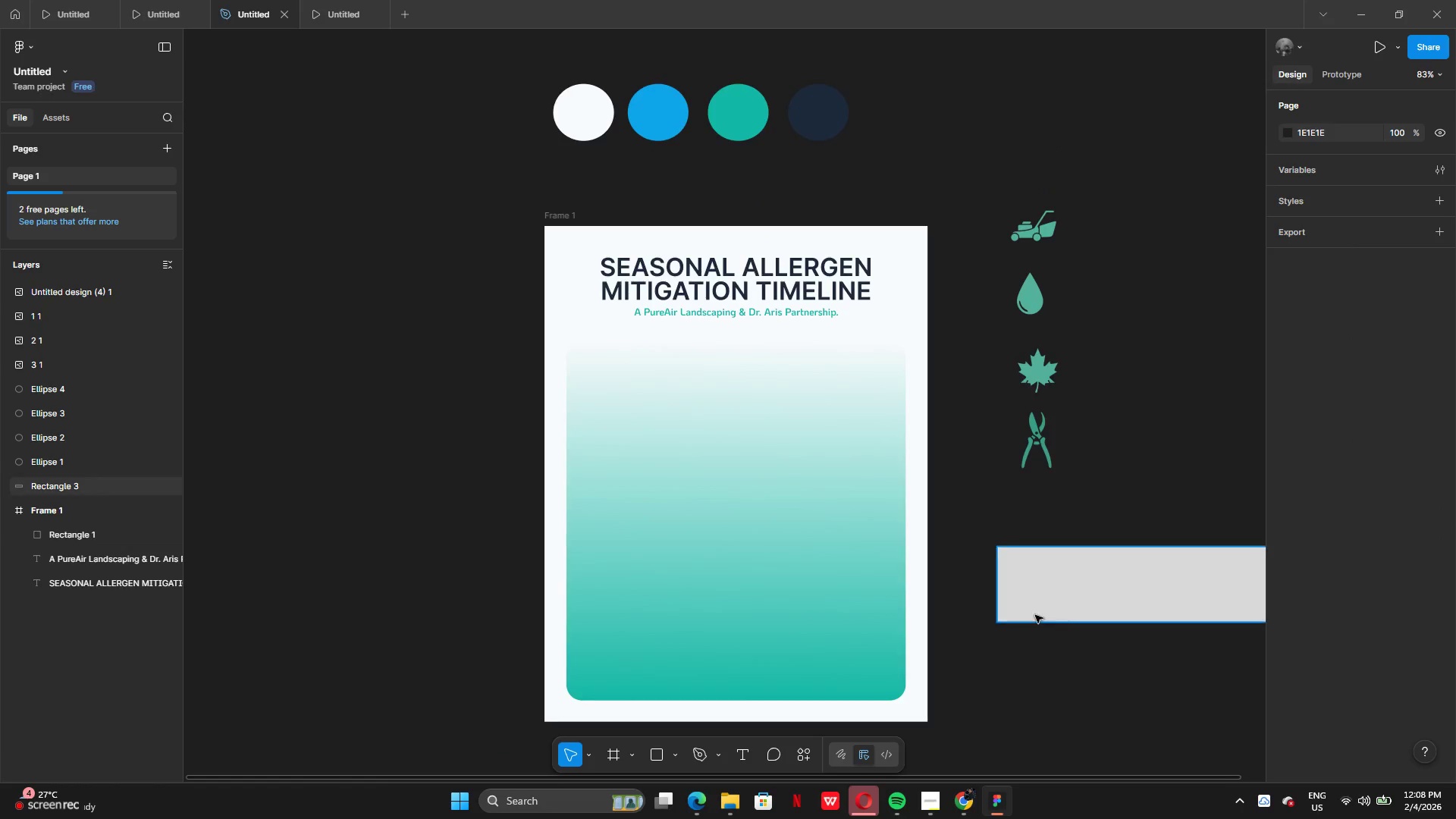 
left_click([922, 538])
 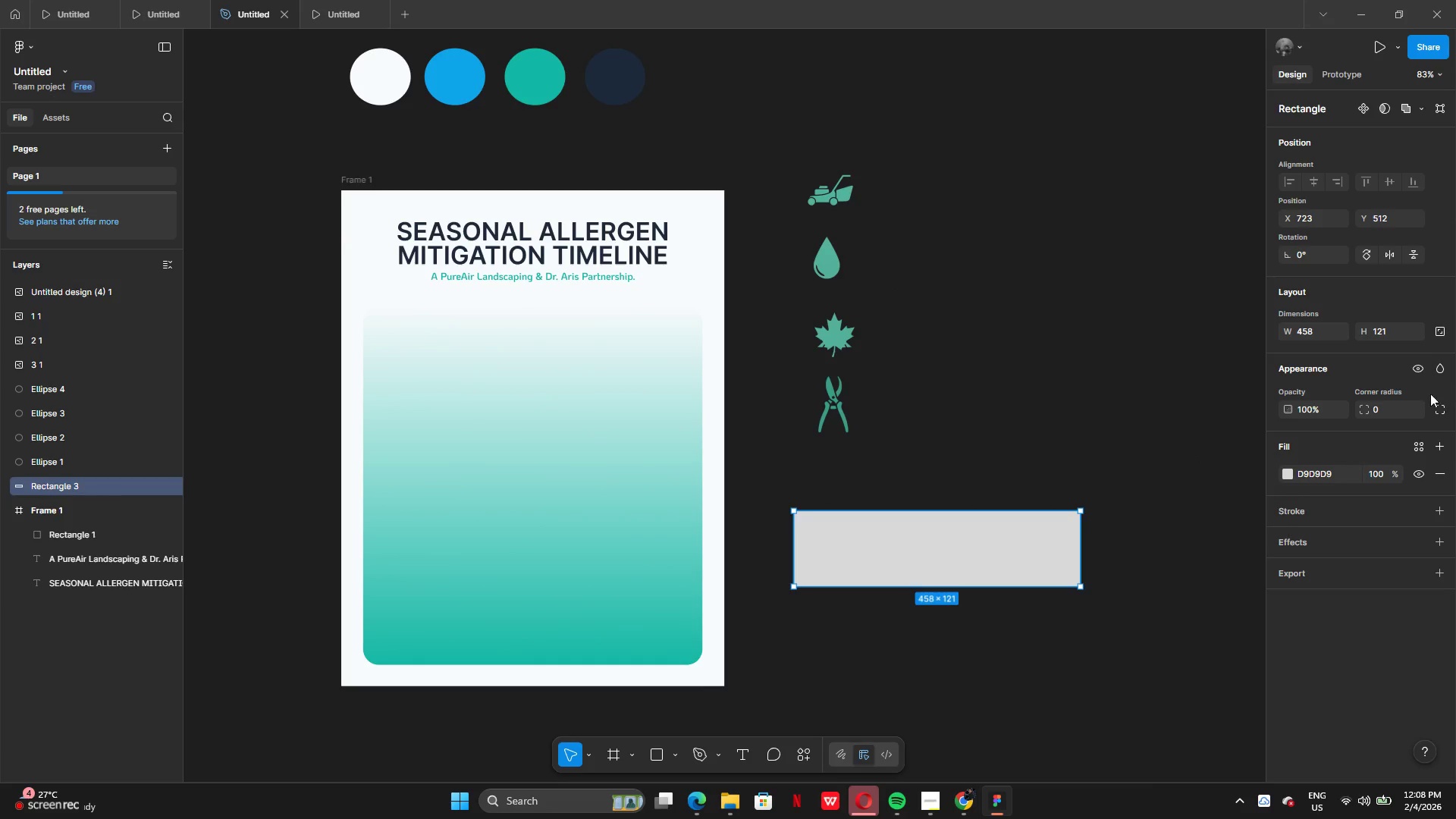 
left_click([1387, 410])
 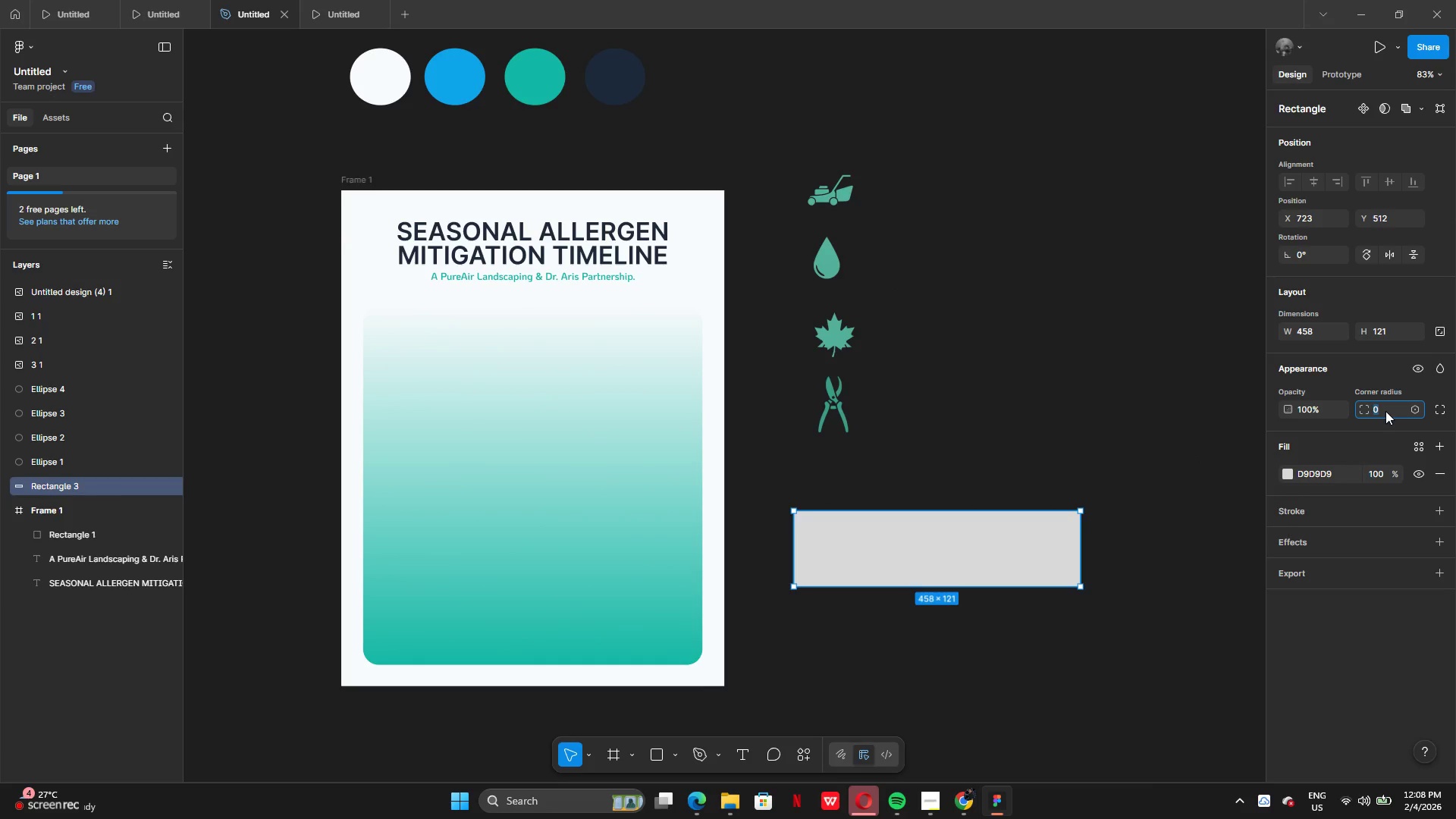 
type(25)
 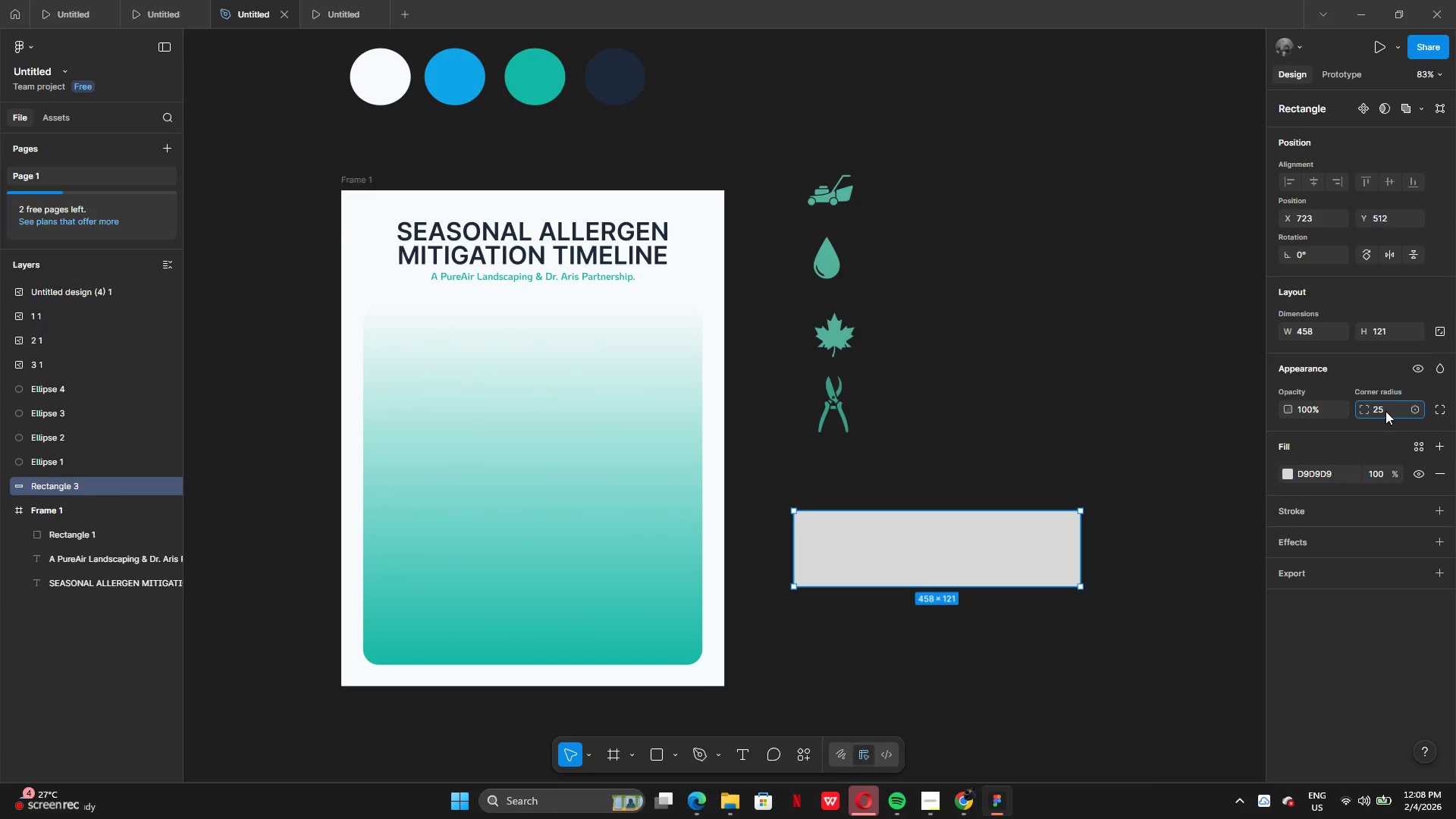 
key(Enter)
 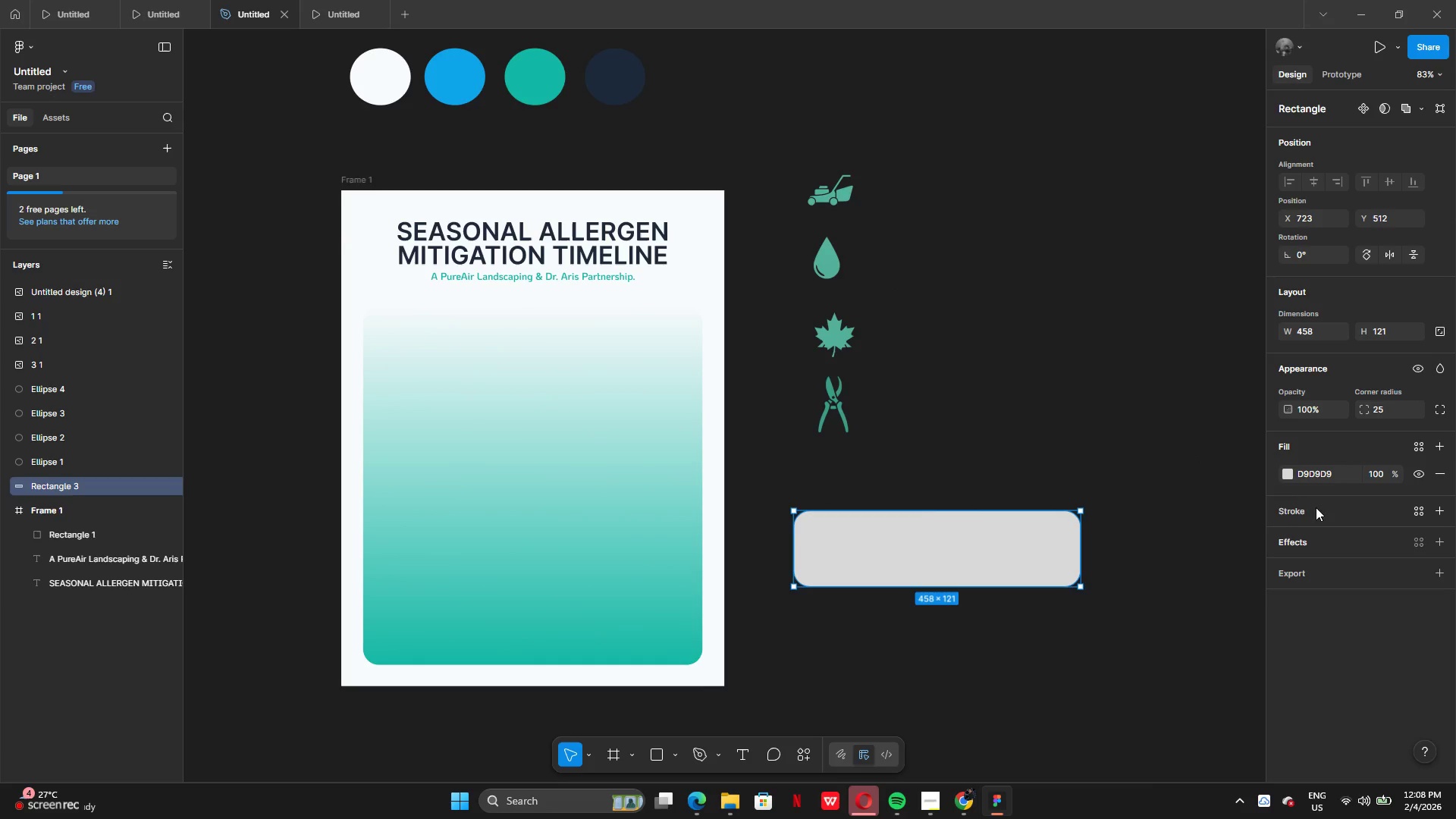 
left_click([1288, 474])
 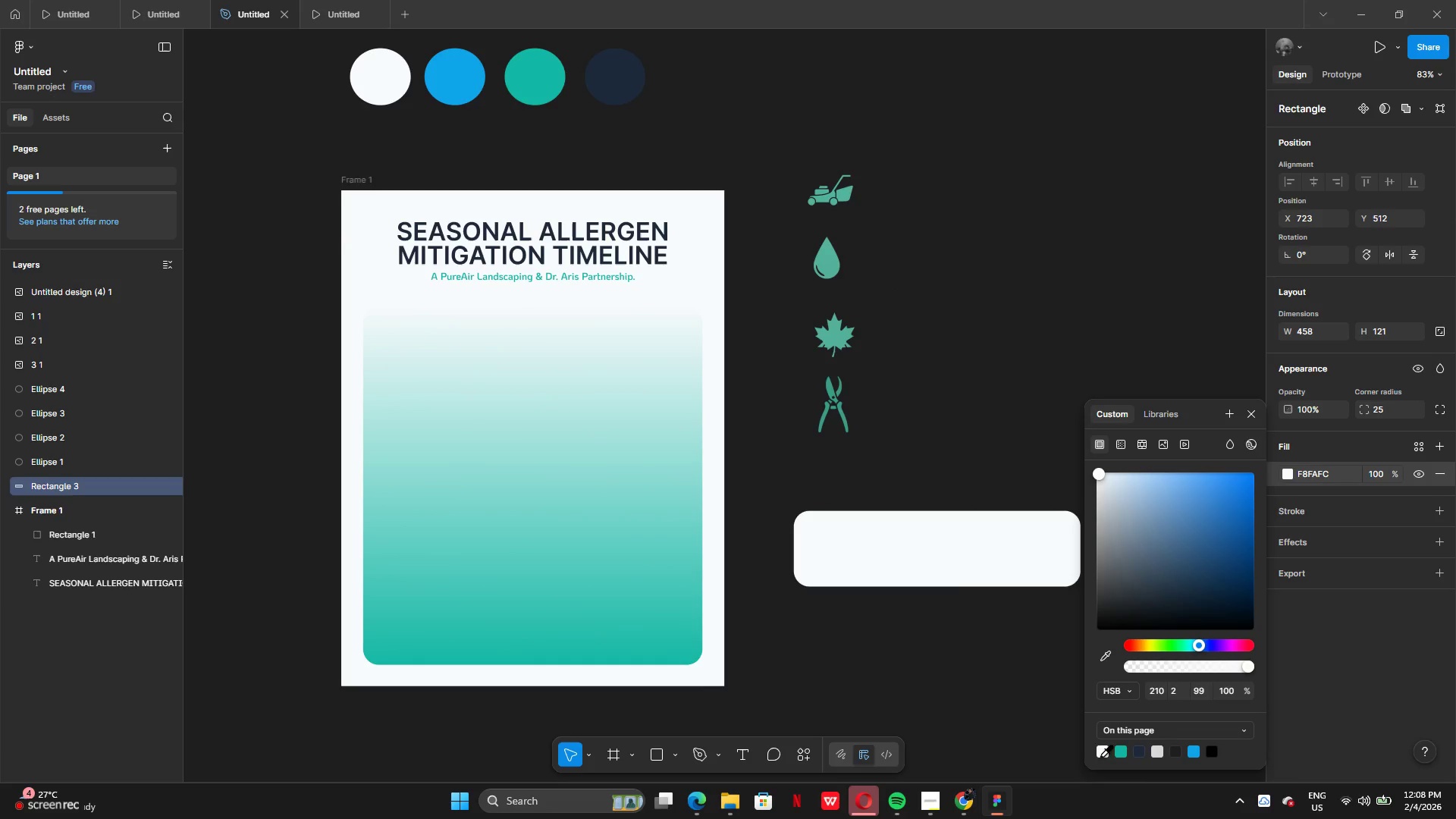 
left_click([942, 649])
 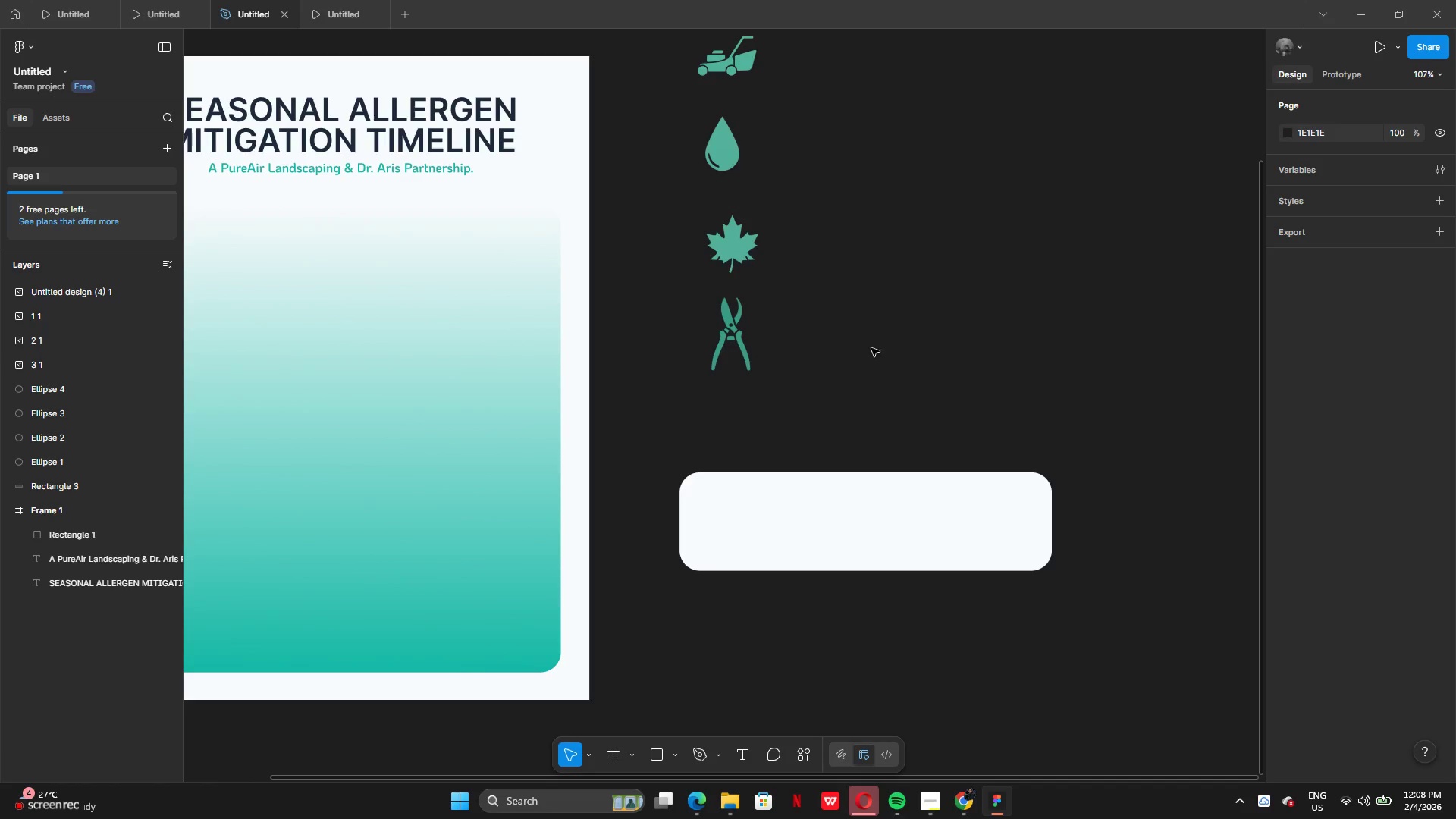 
left_click([699, 58])
 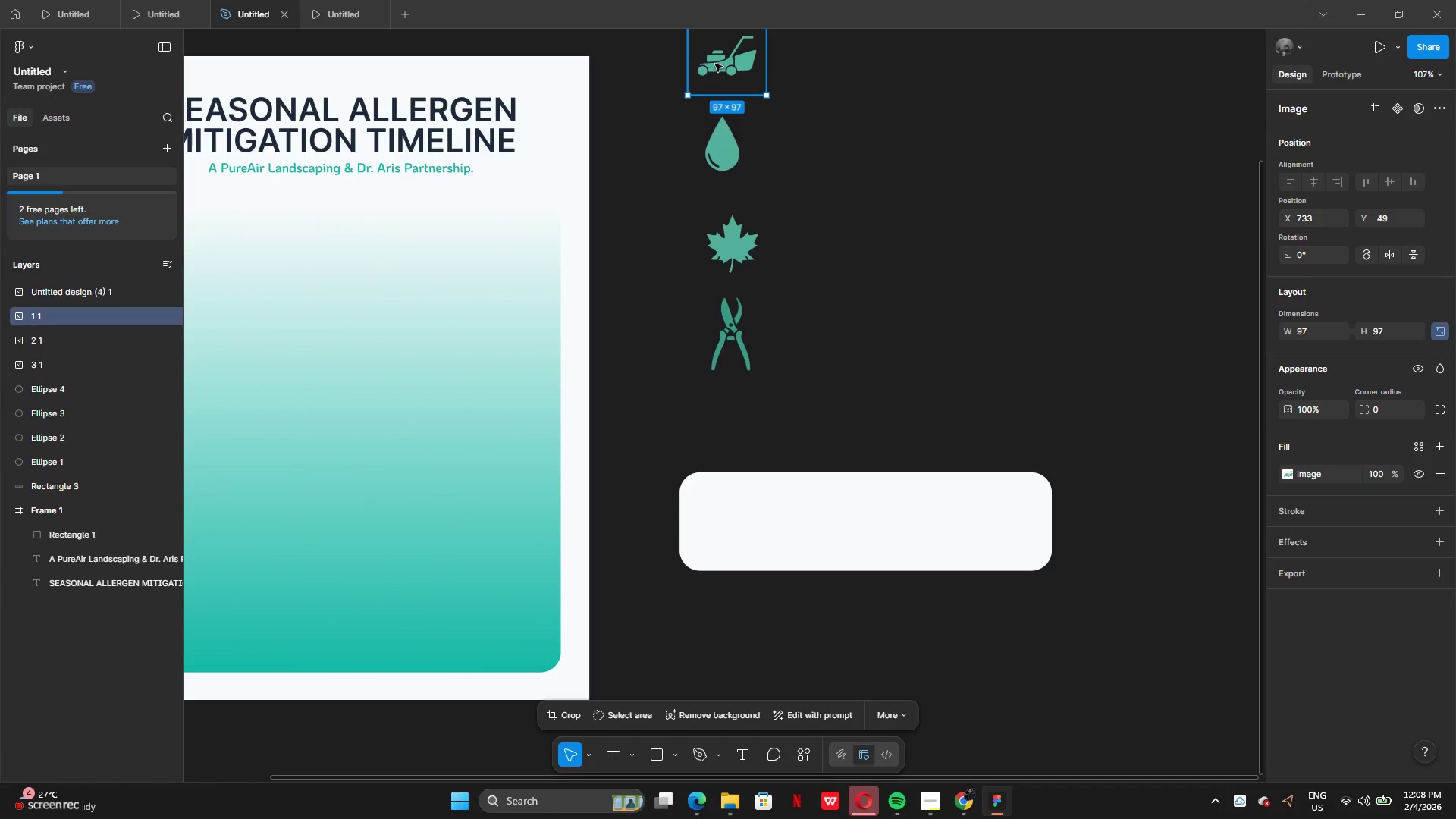 
left_click_drag(start_coordinate=[716, 64], to_coordinate=[723, 530])
 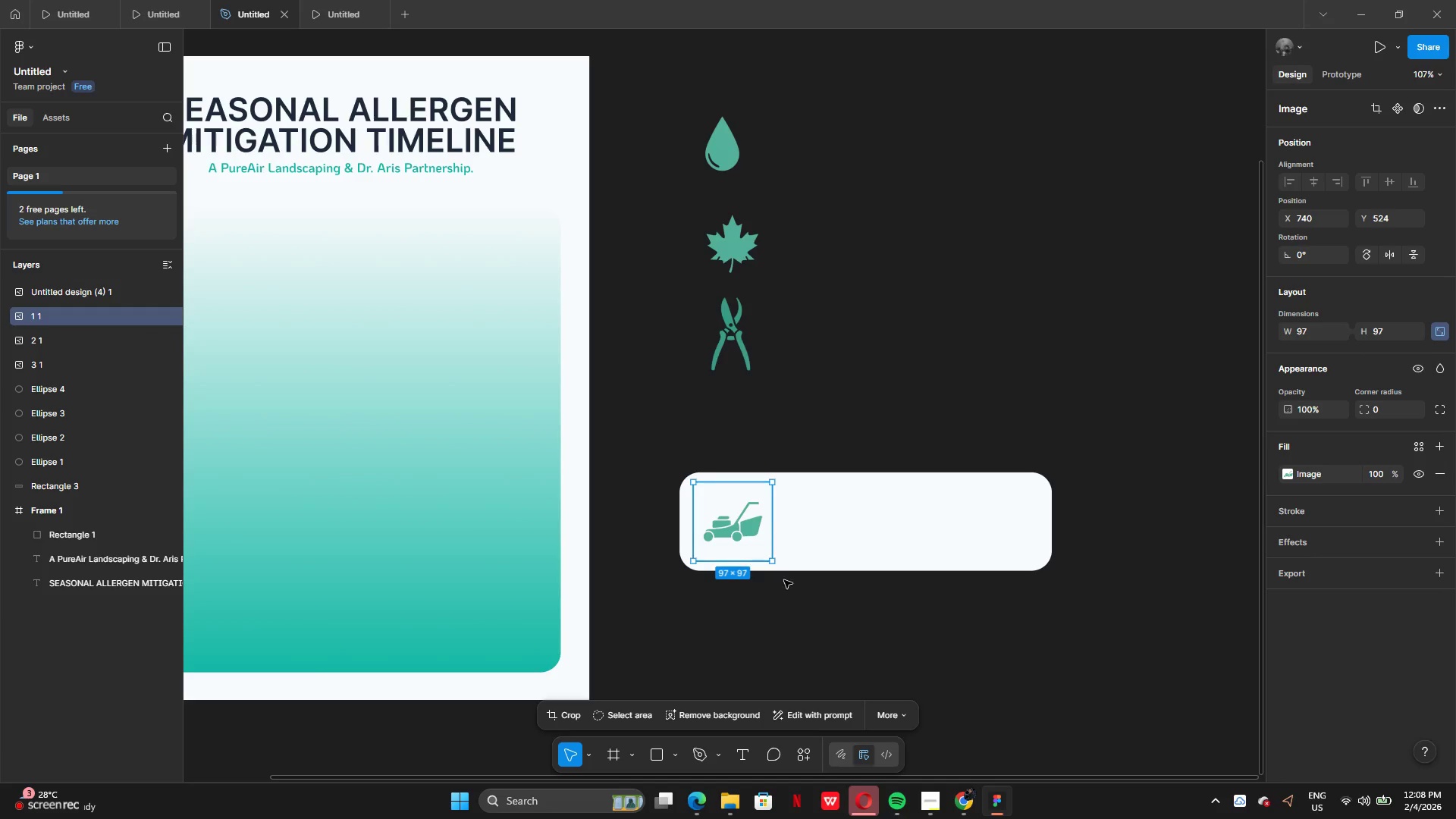 
wait(5.56)
 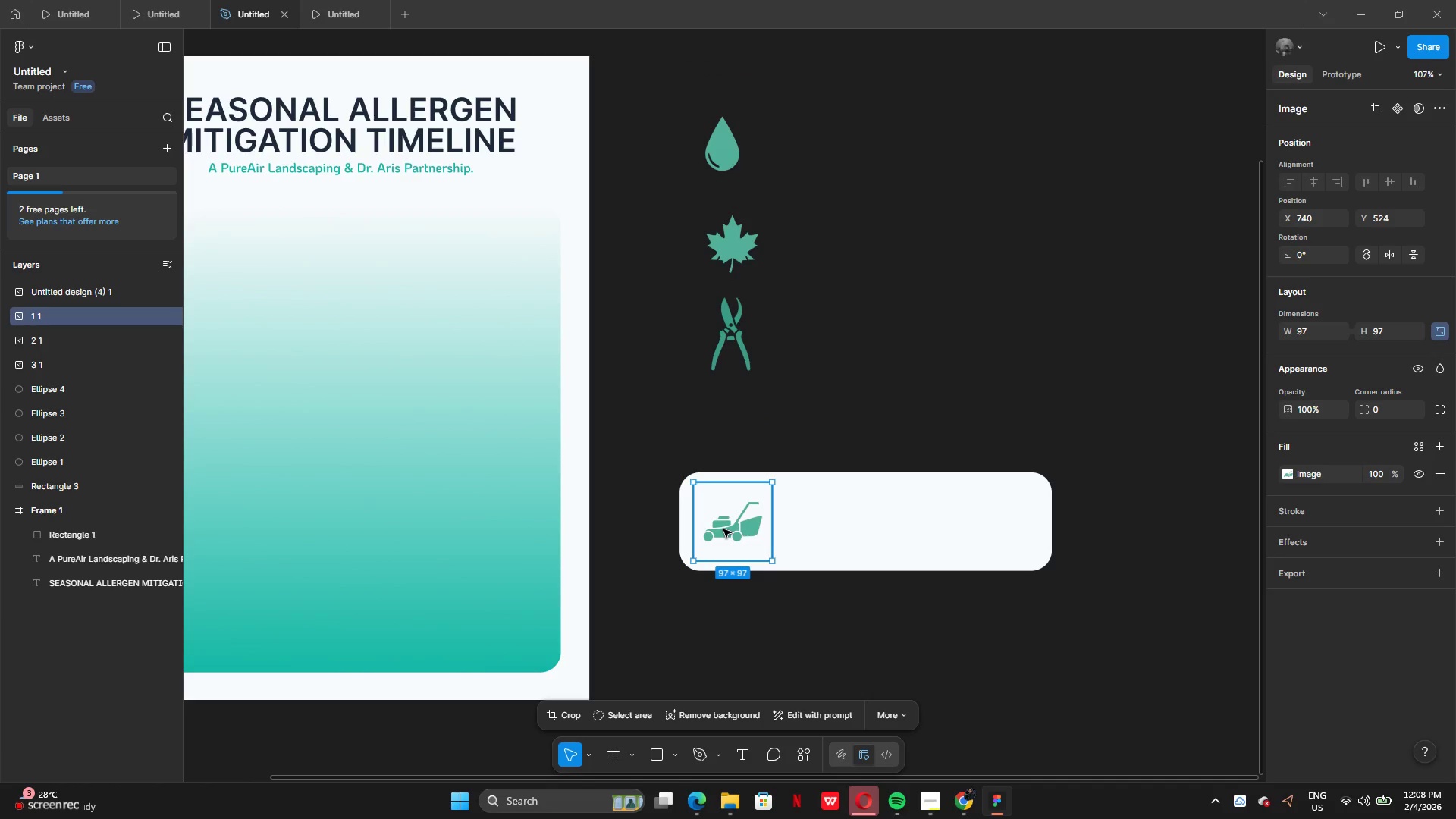 
left_click([916, 559])
 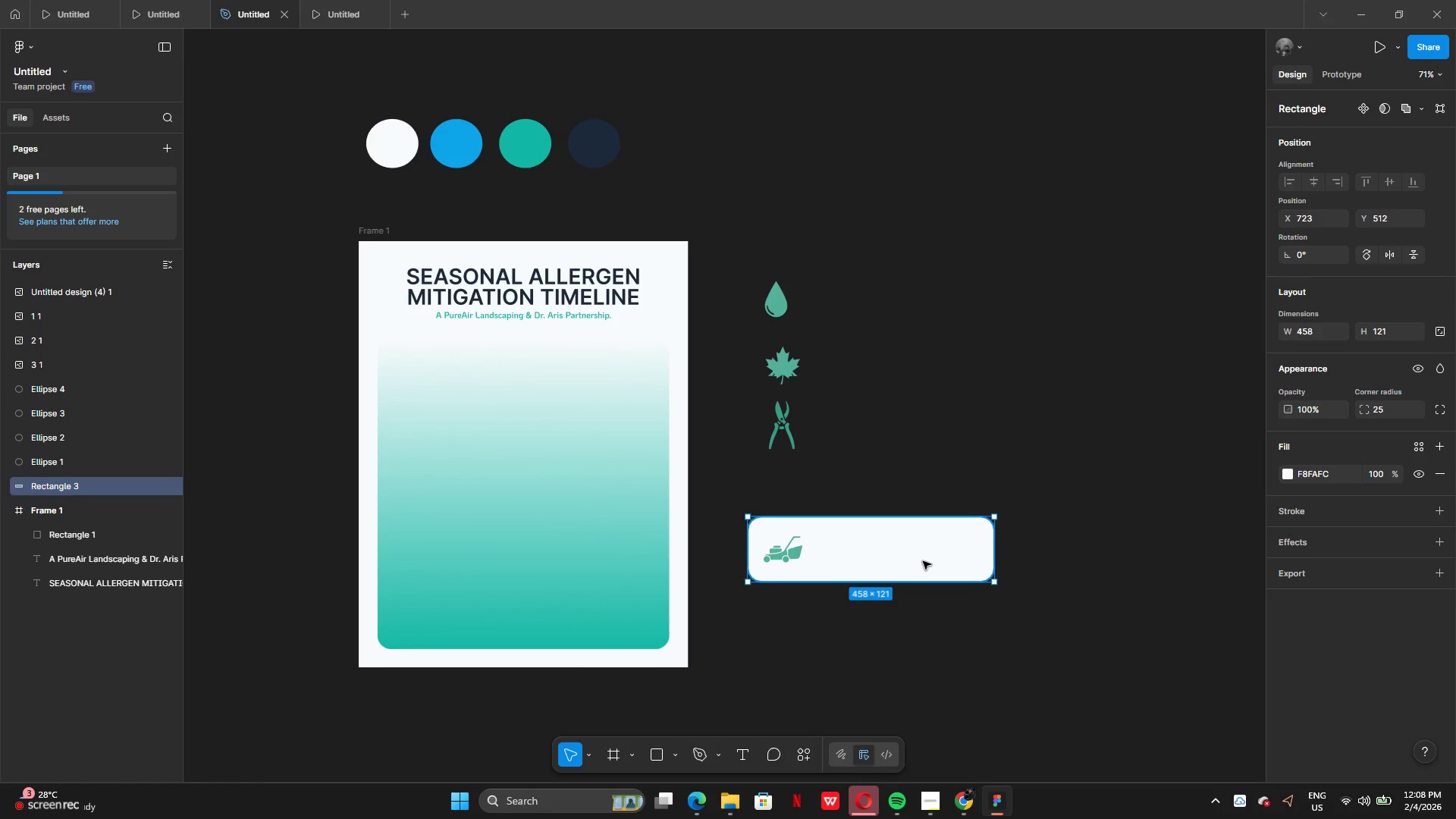 
left_click_drag(start_coordinate=[923, 561], to_coordinate=[563, 403])
 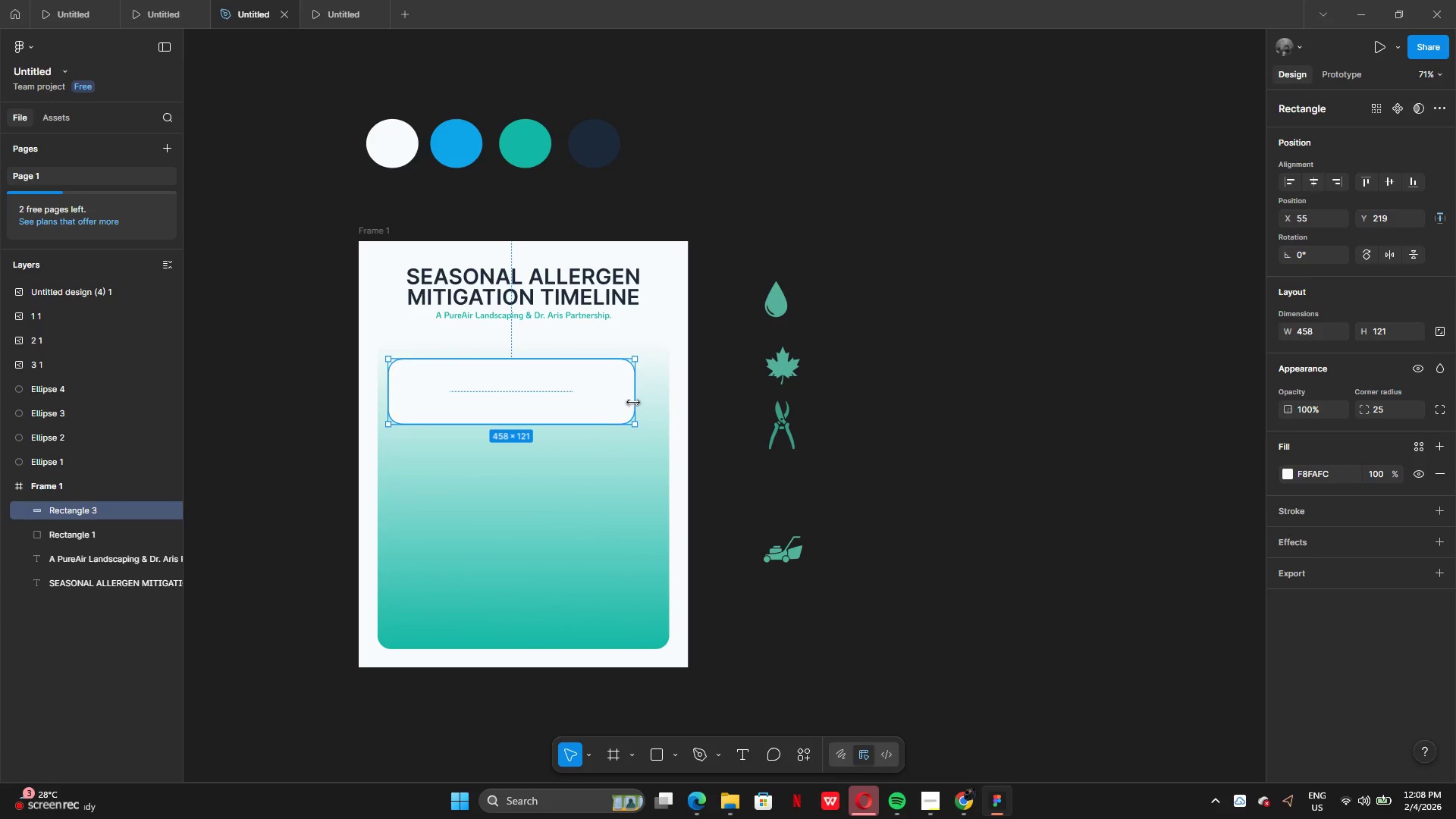 
left_click_drag(start_coordinate=[634, 403], to_coordinate=[659, 404])
 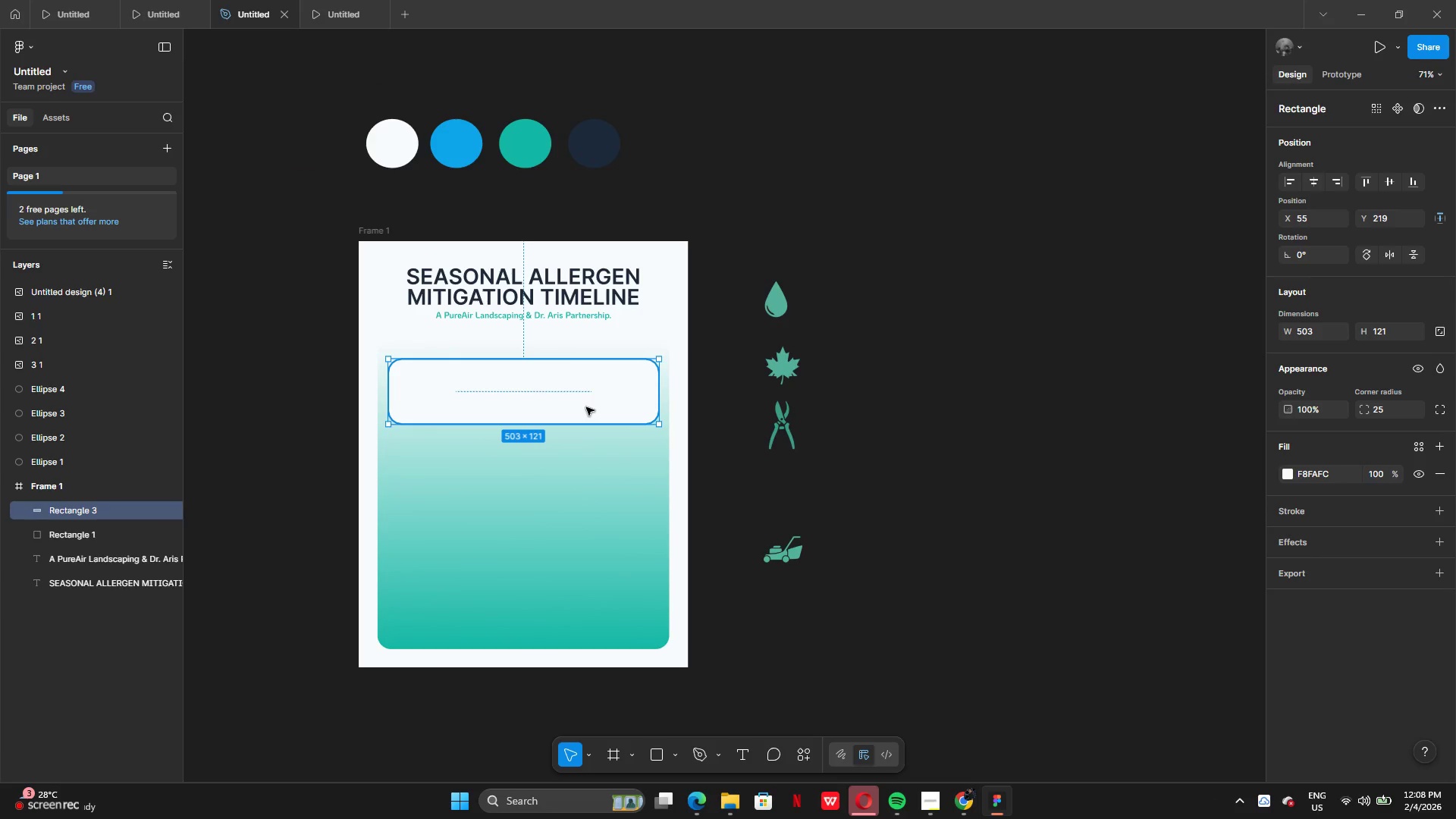 
hold_key(key=AltLeft, duration=1.69)
left_click_drag(start_coordinate=[586, 398], to_coordinate=[593, 479])
 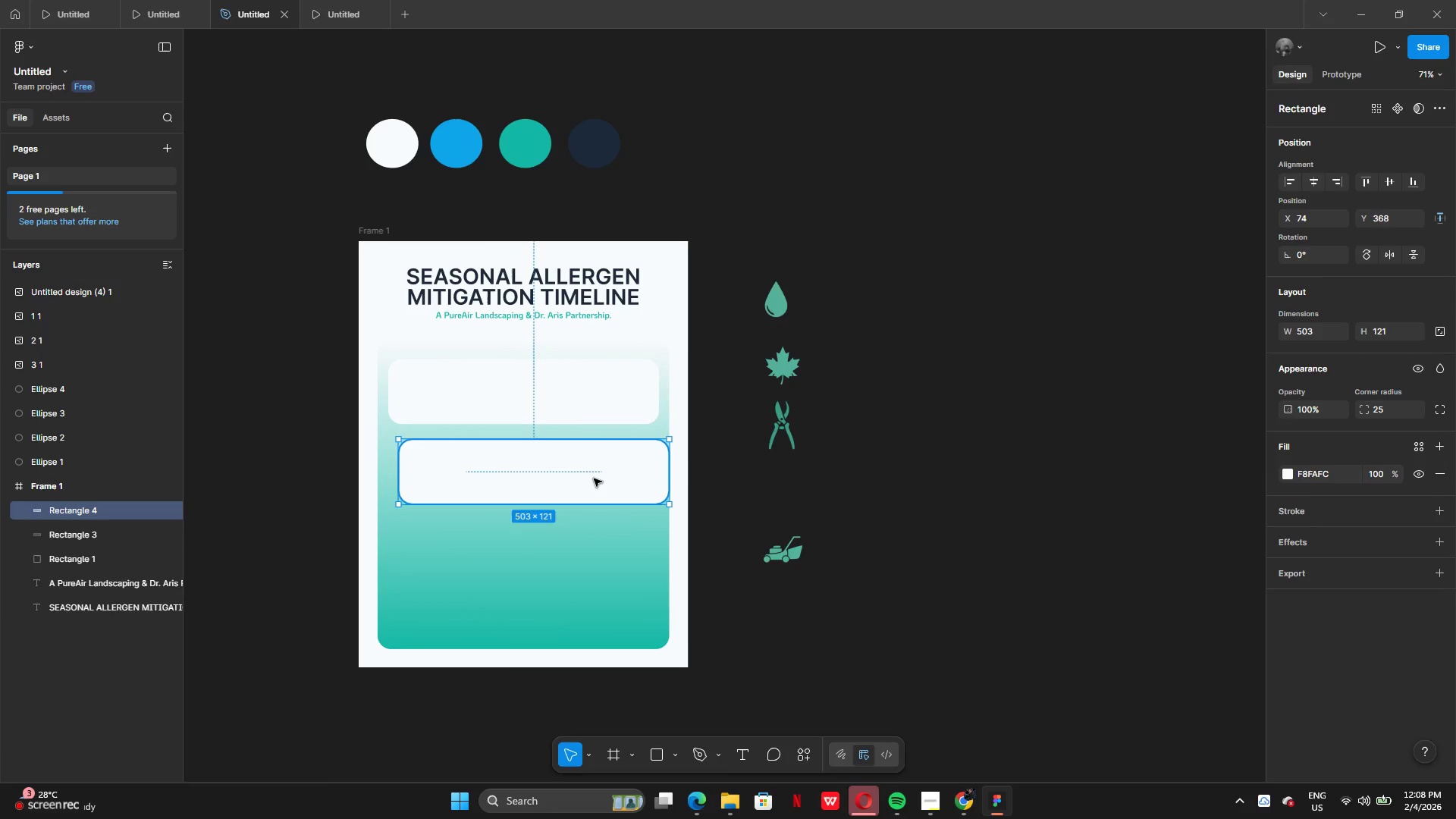 
left_click_drag(start_coordinate=[594, 479], to_coordinate=[585, 479])
 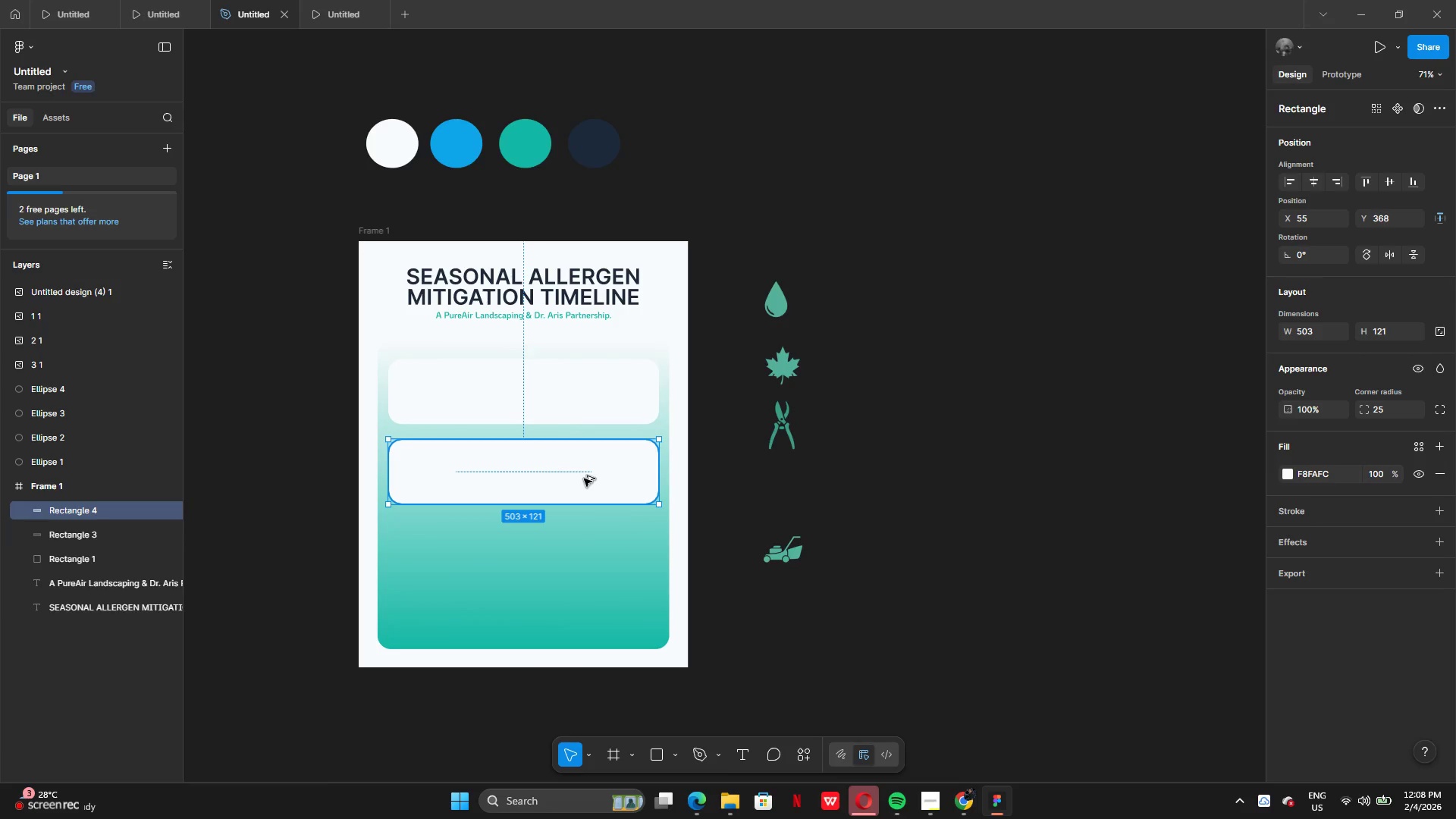 
hold_key(key=AltLeft, duration=0.45)
left_click_drag(start_coordinate=[583, 479], to_coordinate=[576, 506])
 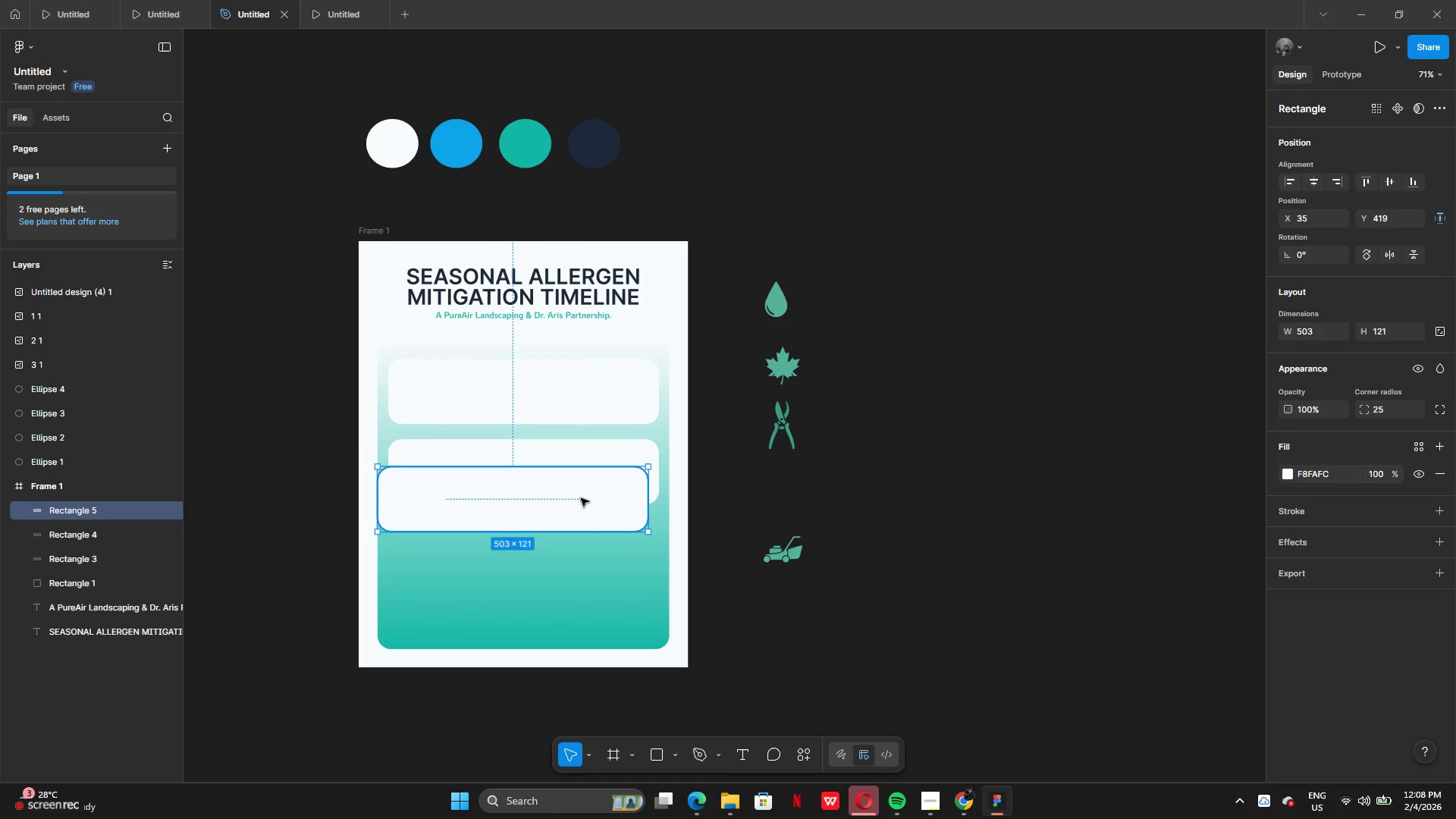 
left_click_drag(start_coordinate=[581, 498], to_coordinate=[589, 546])
 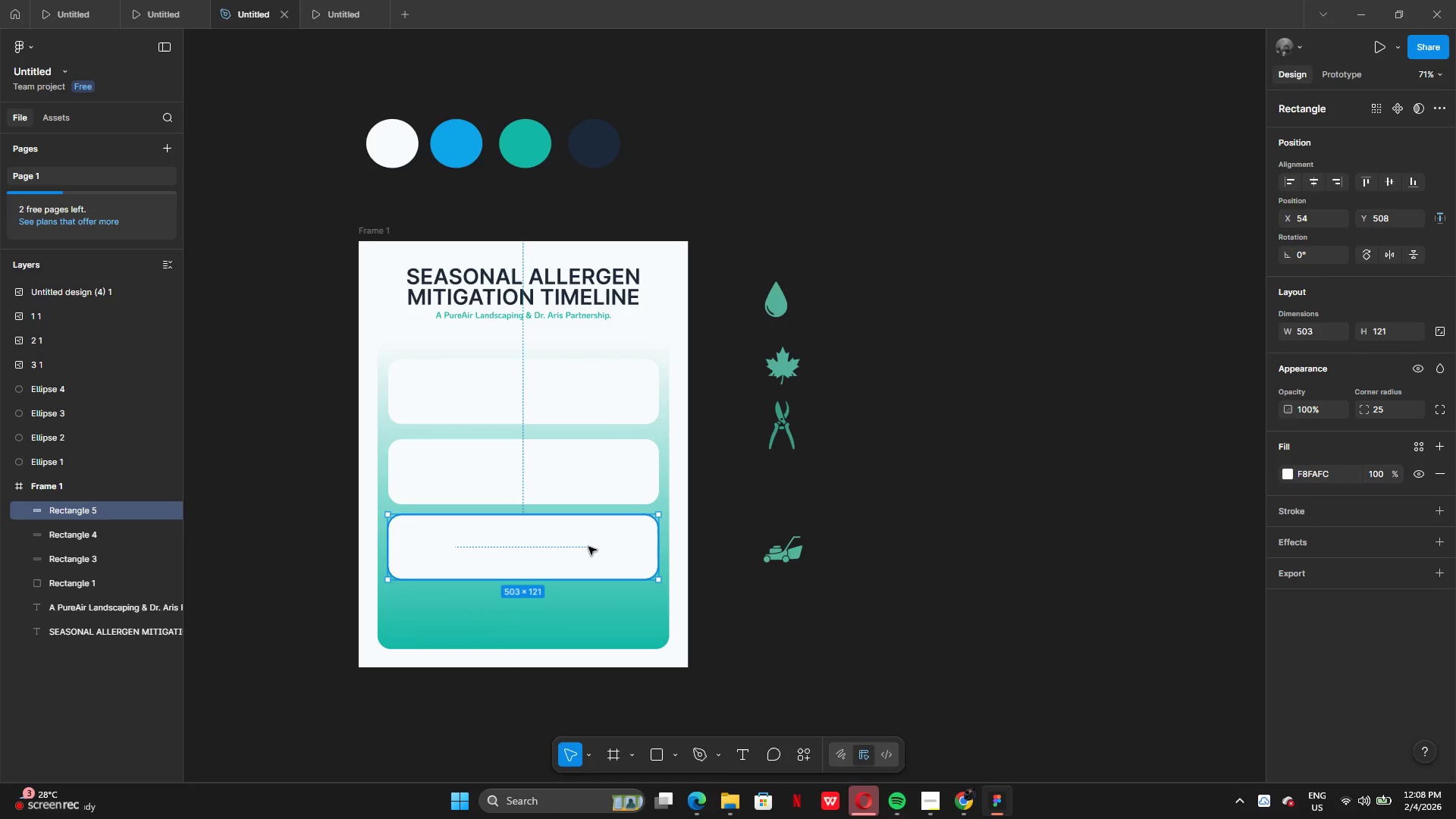 
hold_key(key=AltLeft, duration=1.7)
left_click_drag(start_coordinate=[584, 546], to_coordinate=[580, 618])
 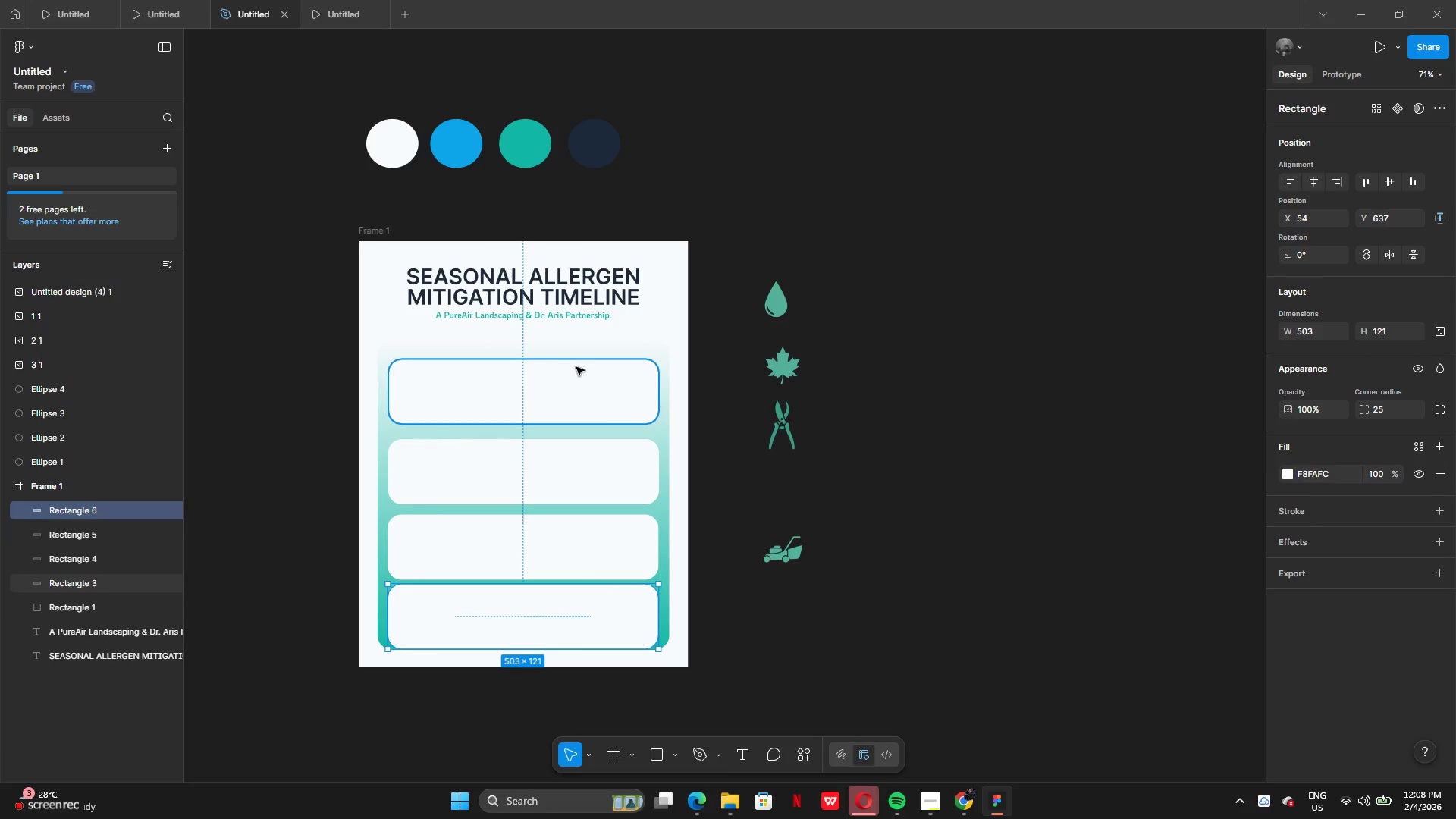 
left_click([578, 347])
 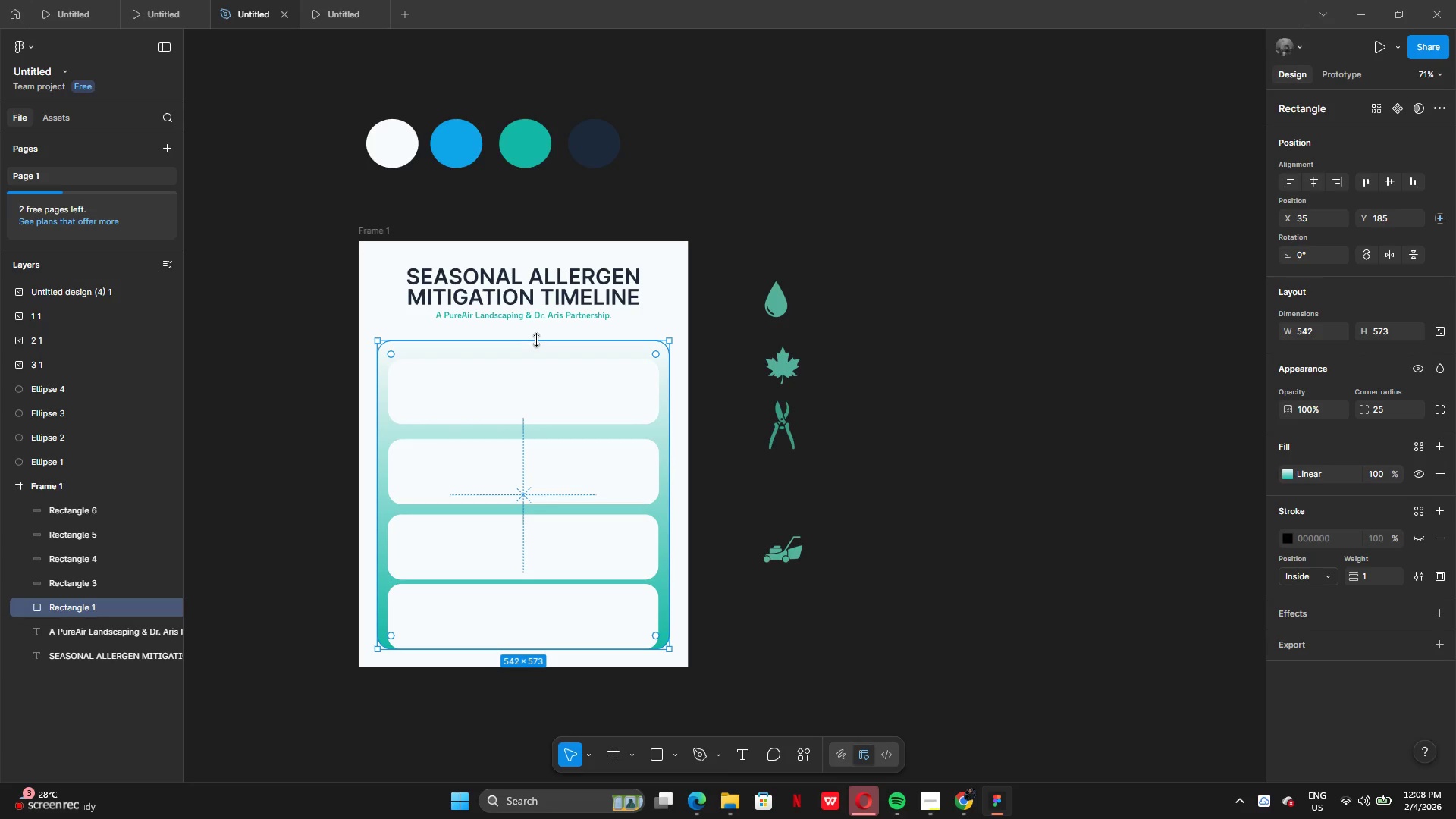 
left_click_drag(start_coordinate=[537, 340], to_coordinate=[539, 330])
 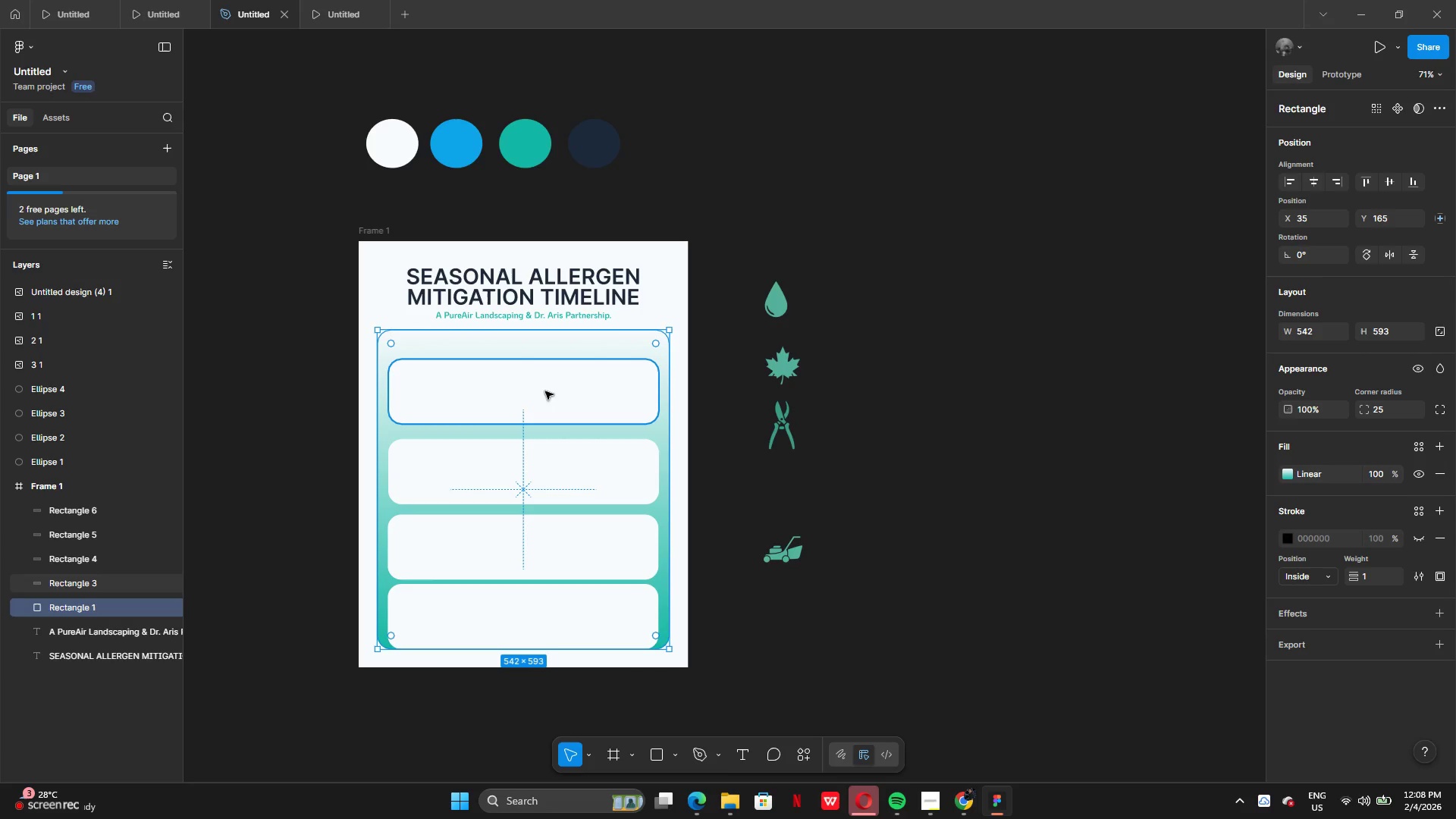 
left_click([548, 393])
 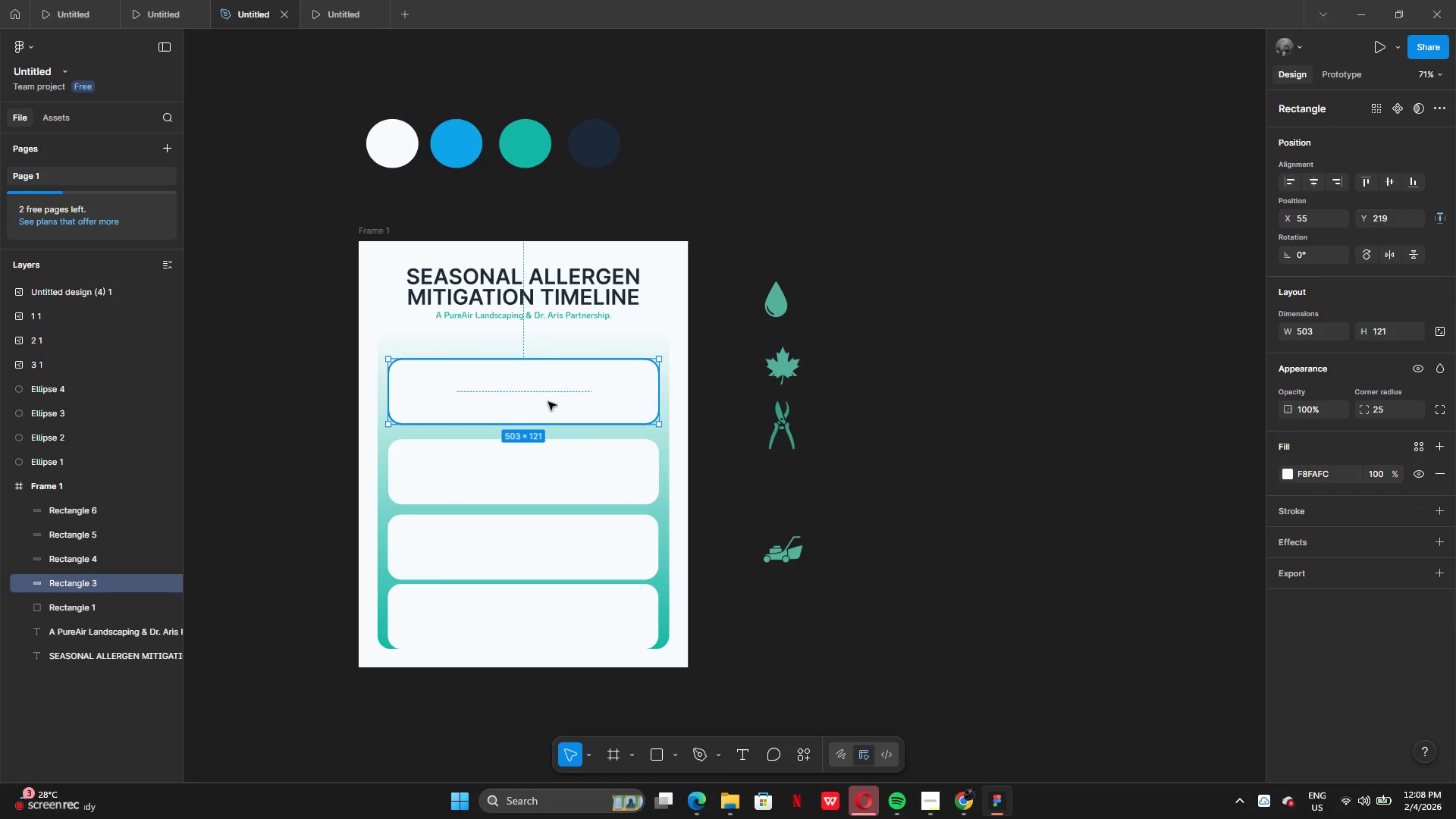 
left_click_drag(start_coordinate=[548, 403], to_coordinate=[551, 388])
 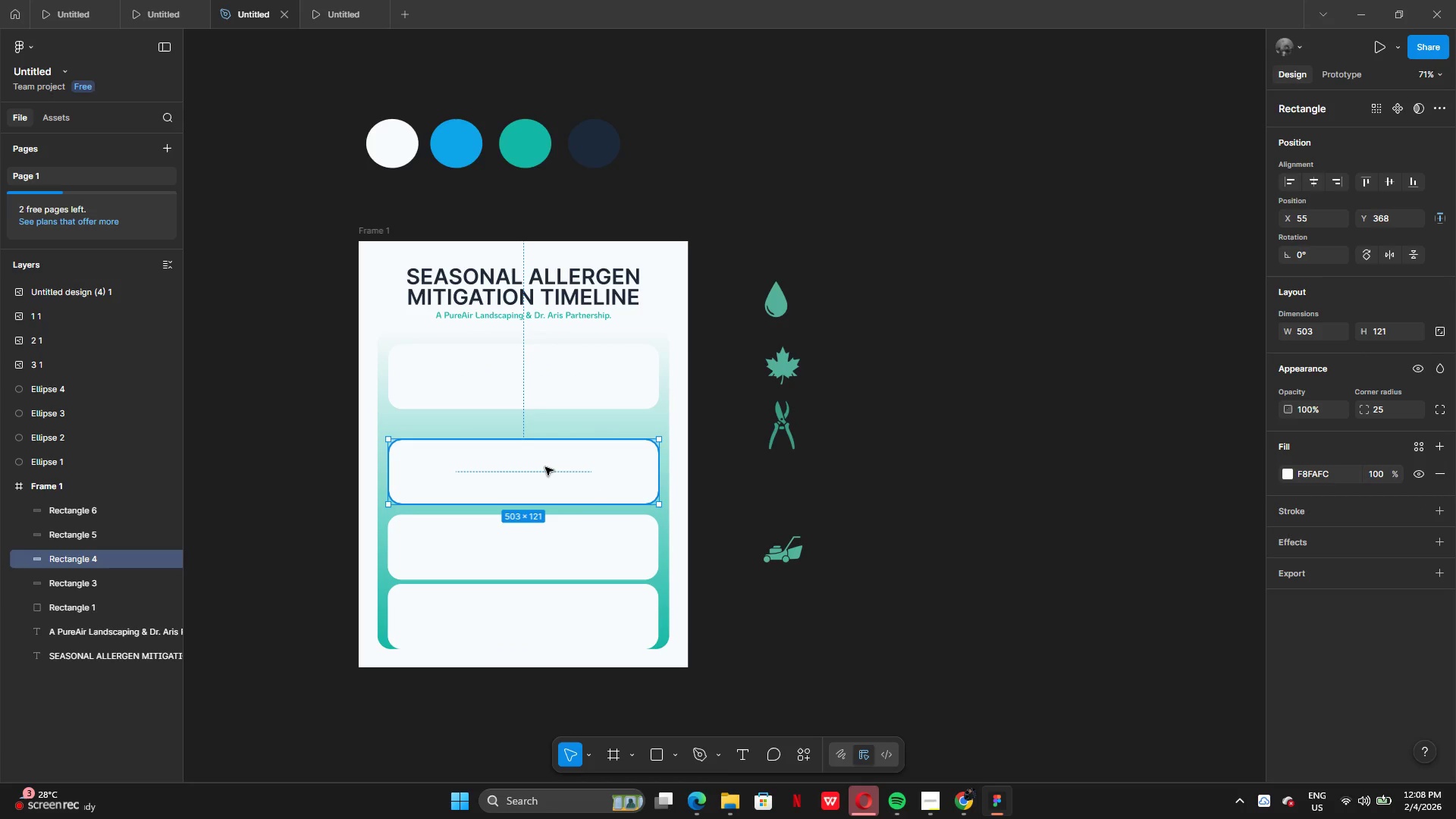 
left_click_drag(start_coordinate=[545, 467], to_coordinate=[548, 449])
 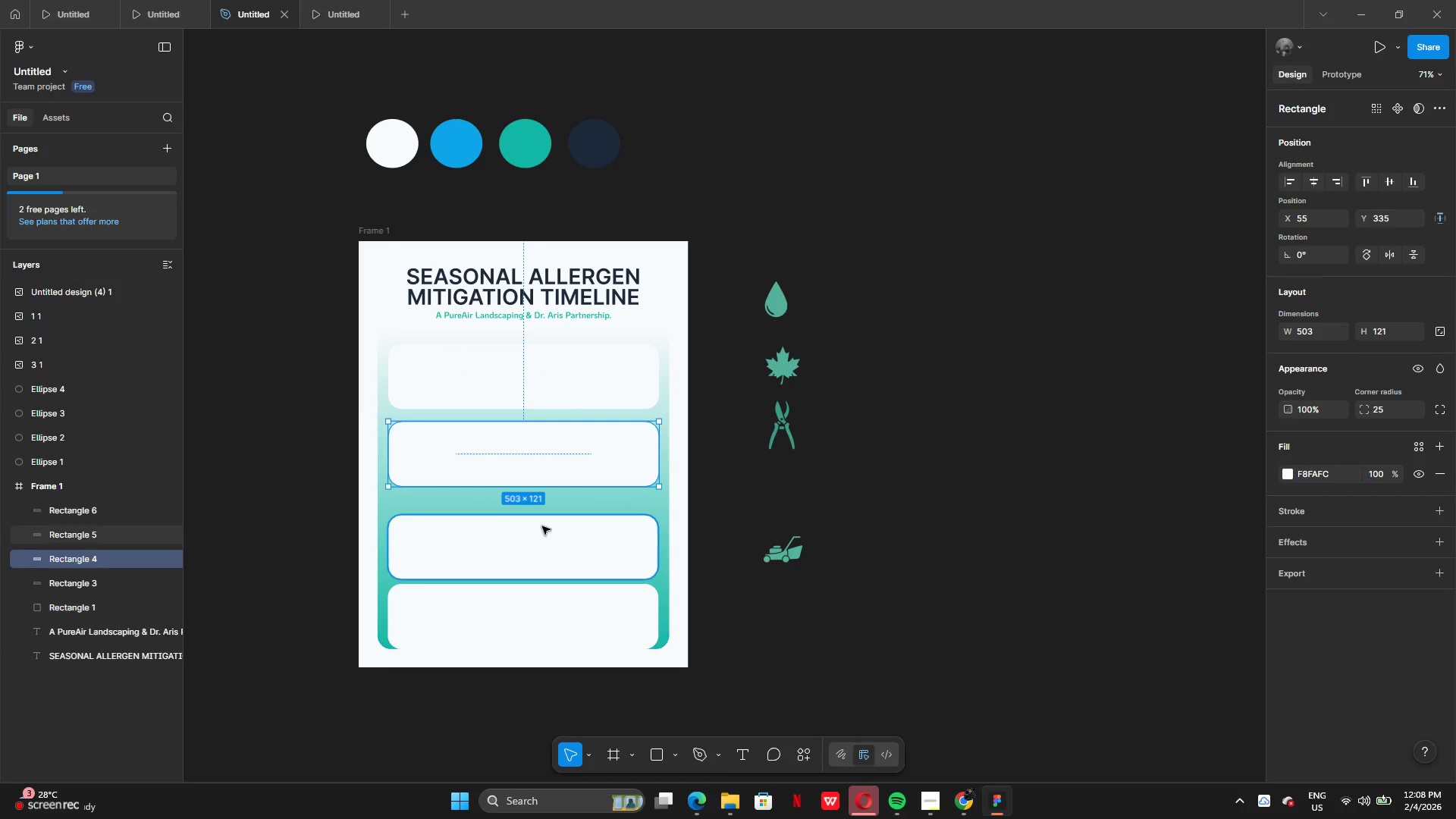 
left_click([542, 537])
 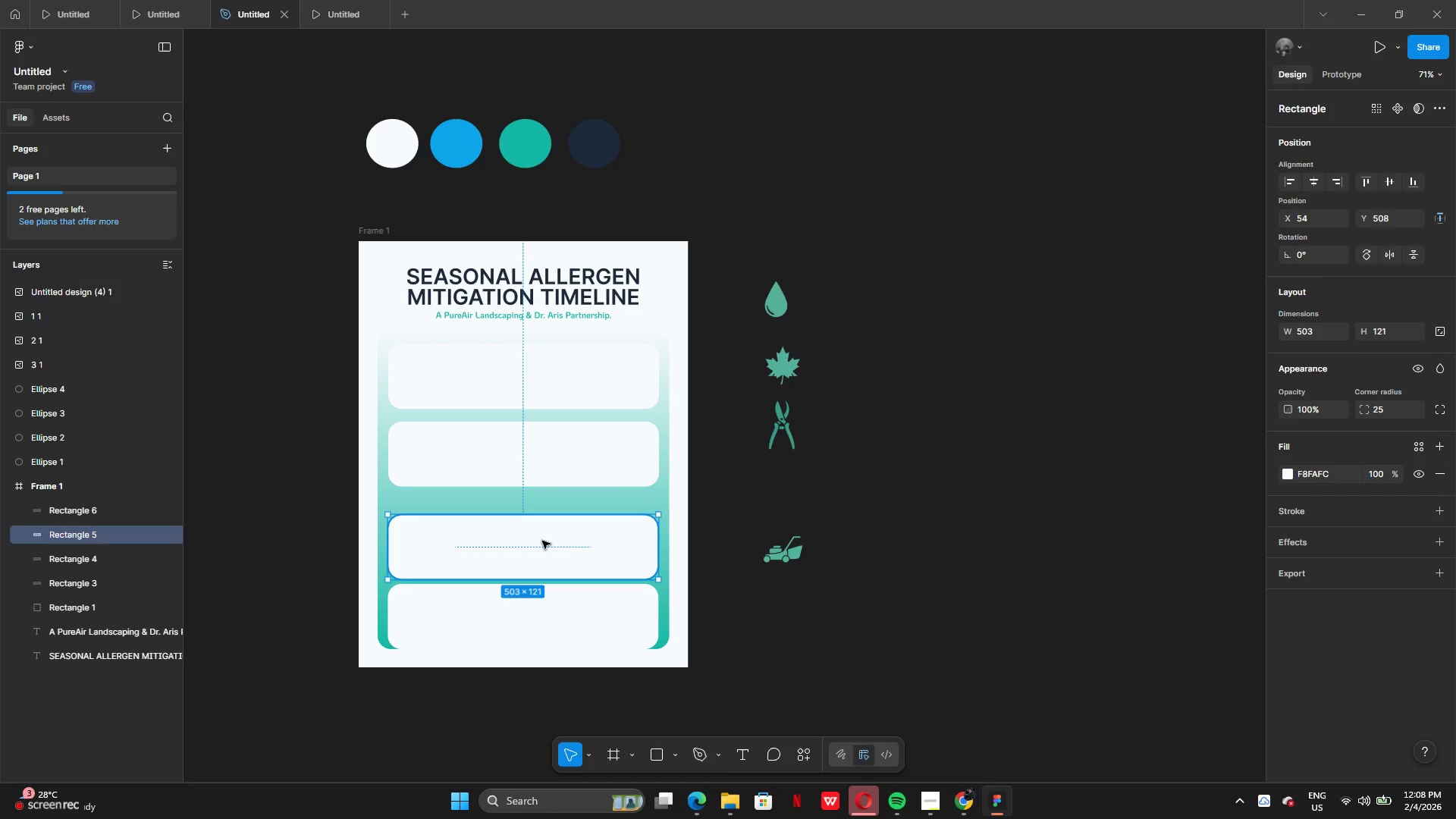 
left_click_drag(start_coordinate=[542, 541], to_coordinate=[544, 526])
 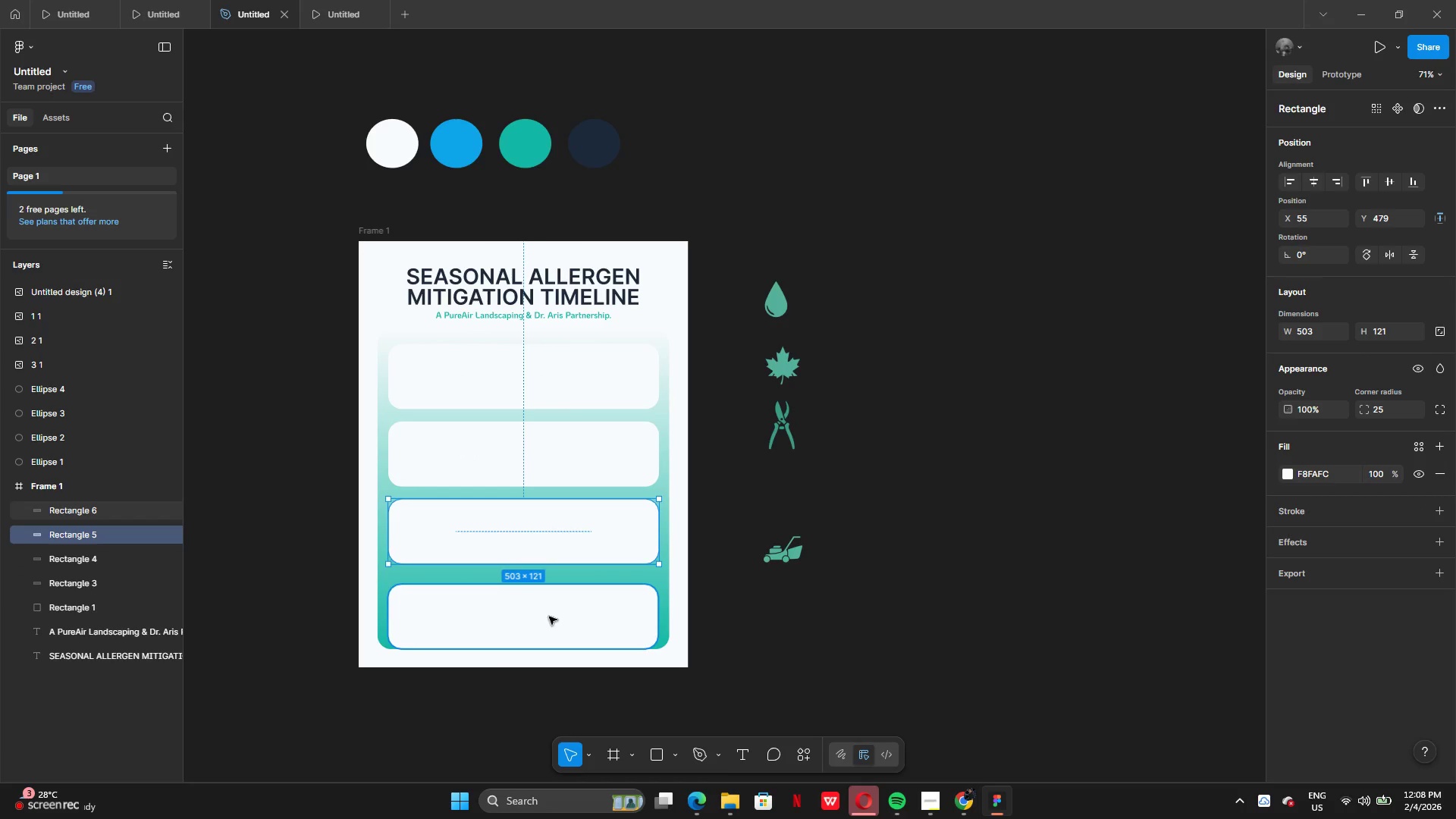 
left_click([549, 617])
 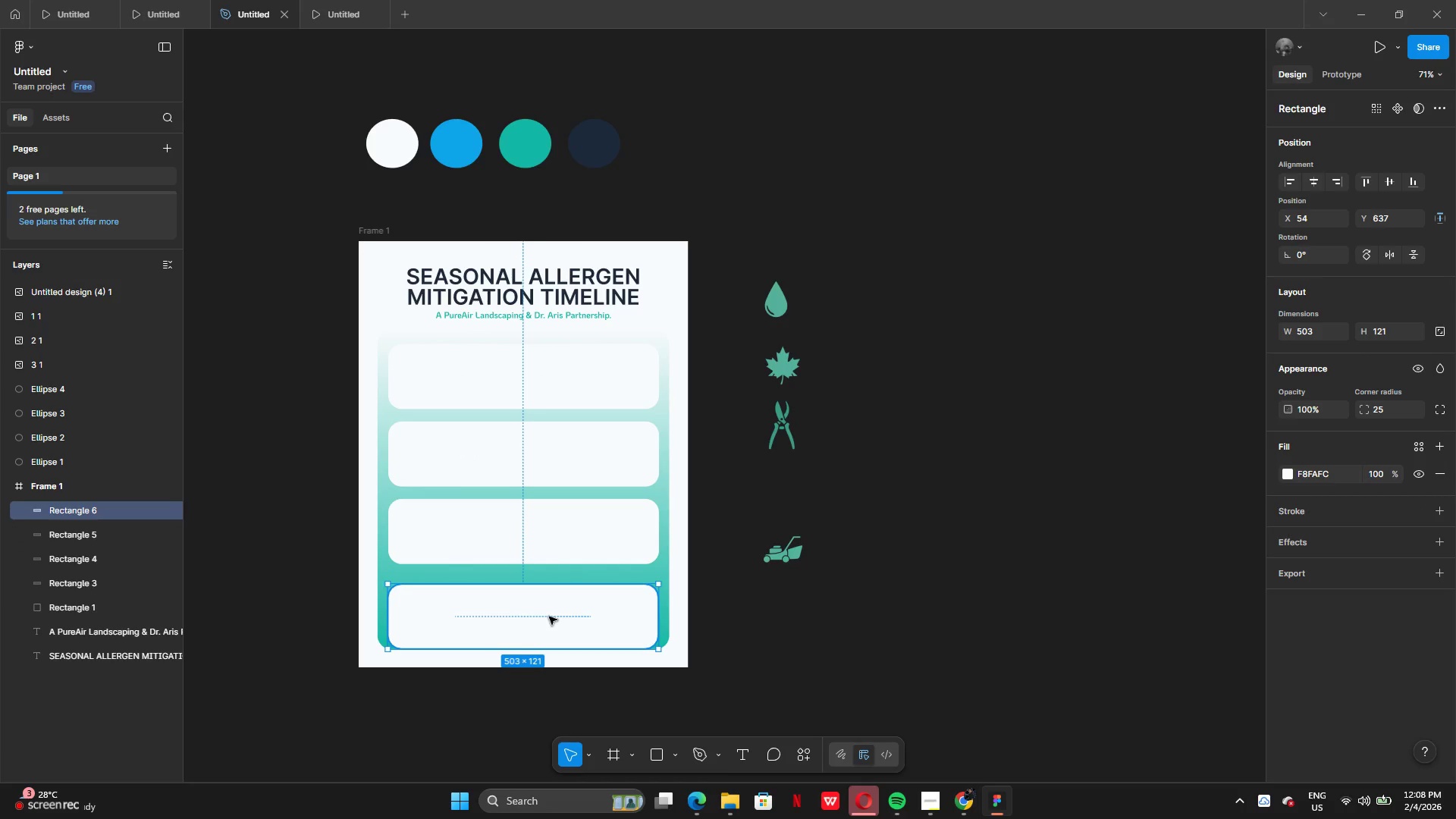 
left_click_drag(start_coordinate=[549, 617], to_coordinate=[551, 608])
 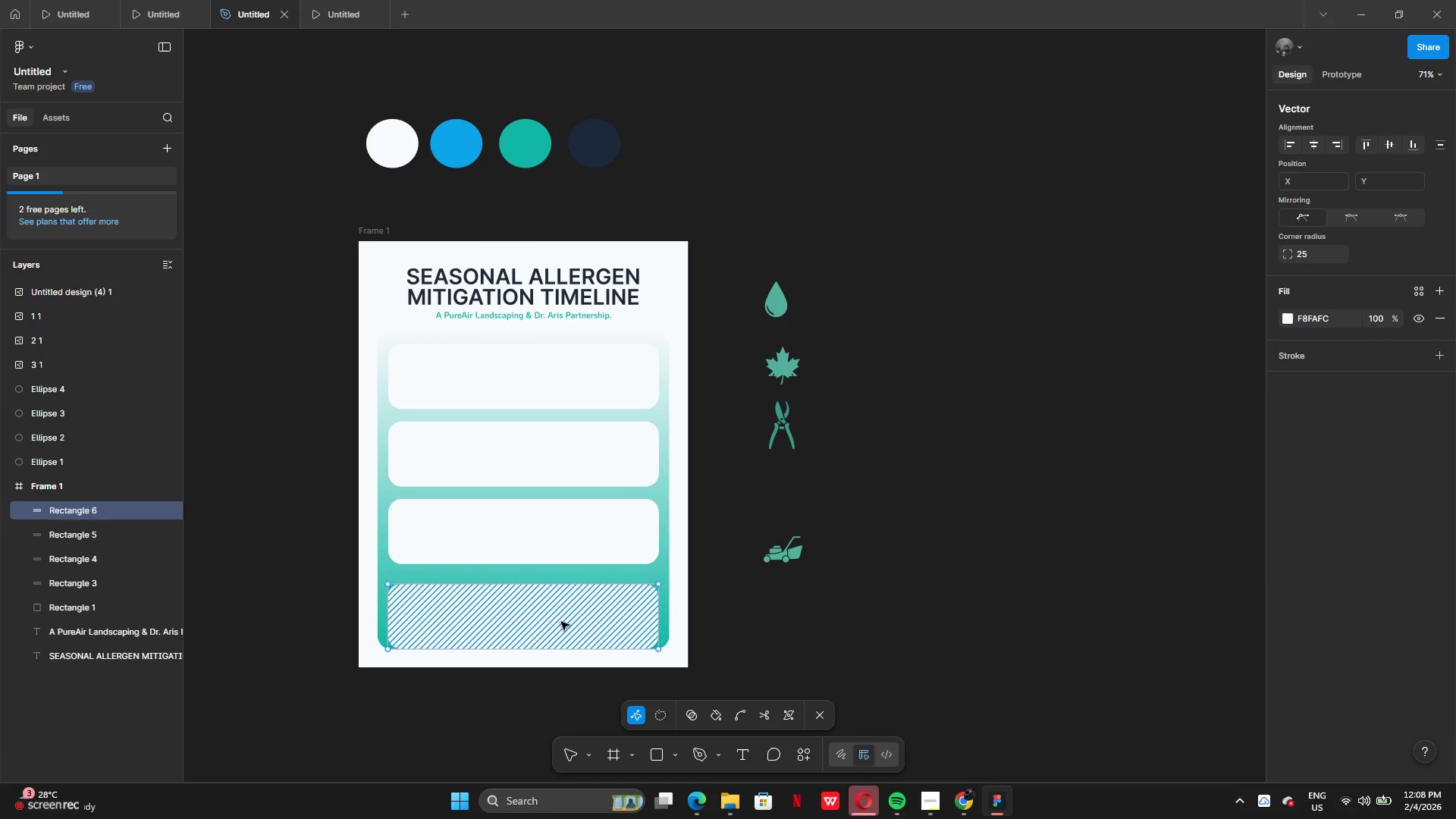 
left_click([561, 622])
 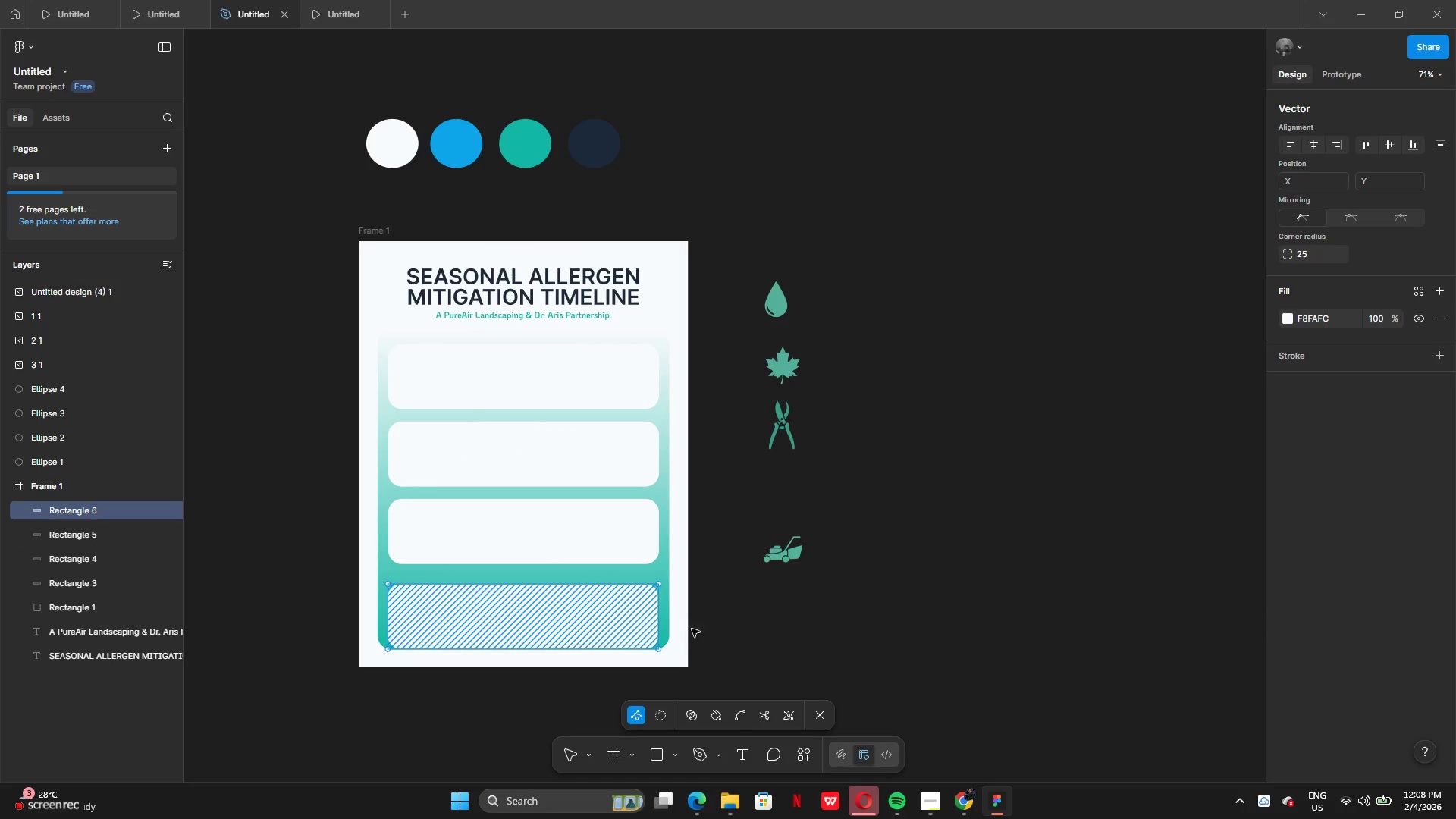 
double_click([741, 632])
 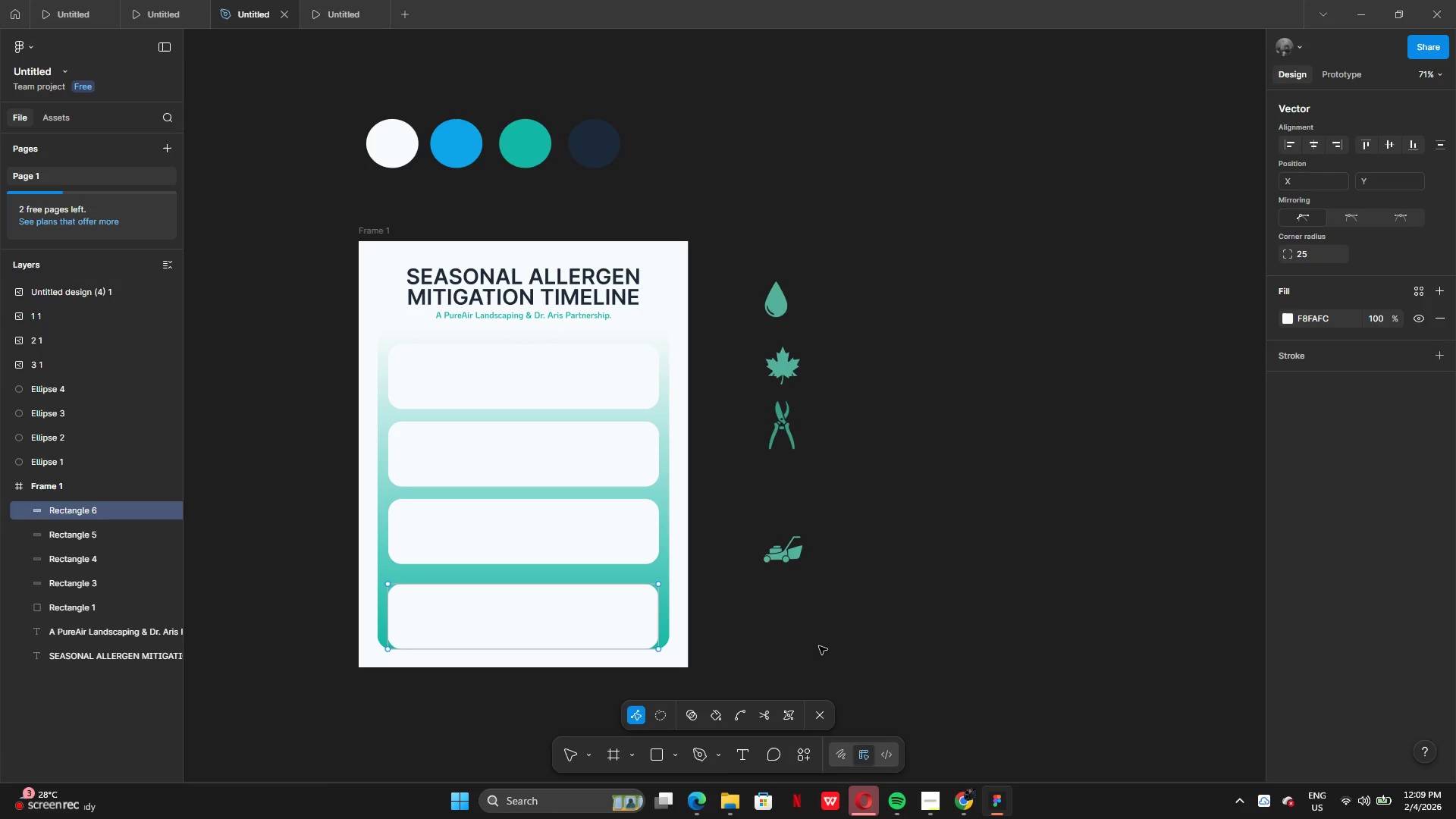 
double_click([819, 647])
 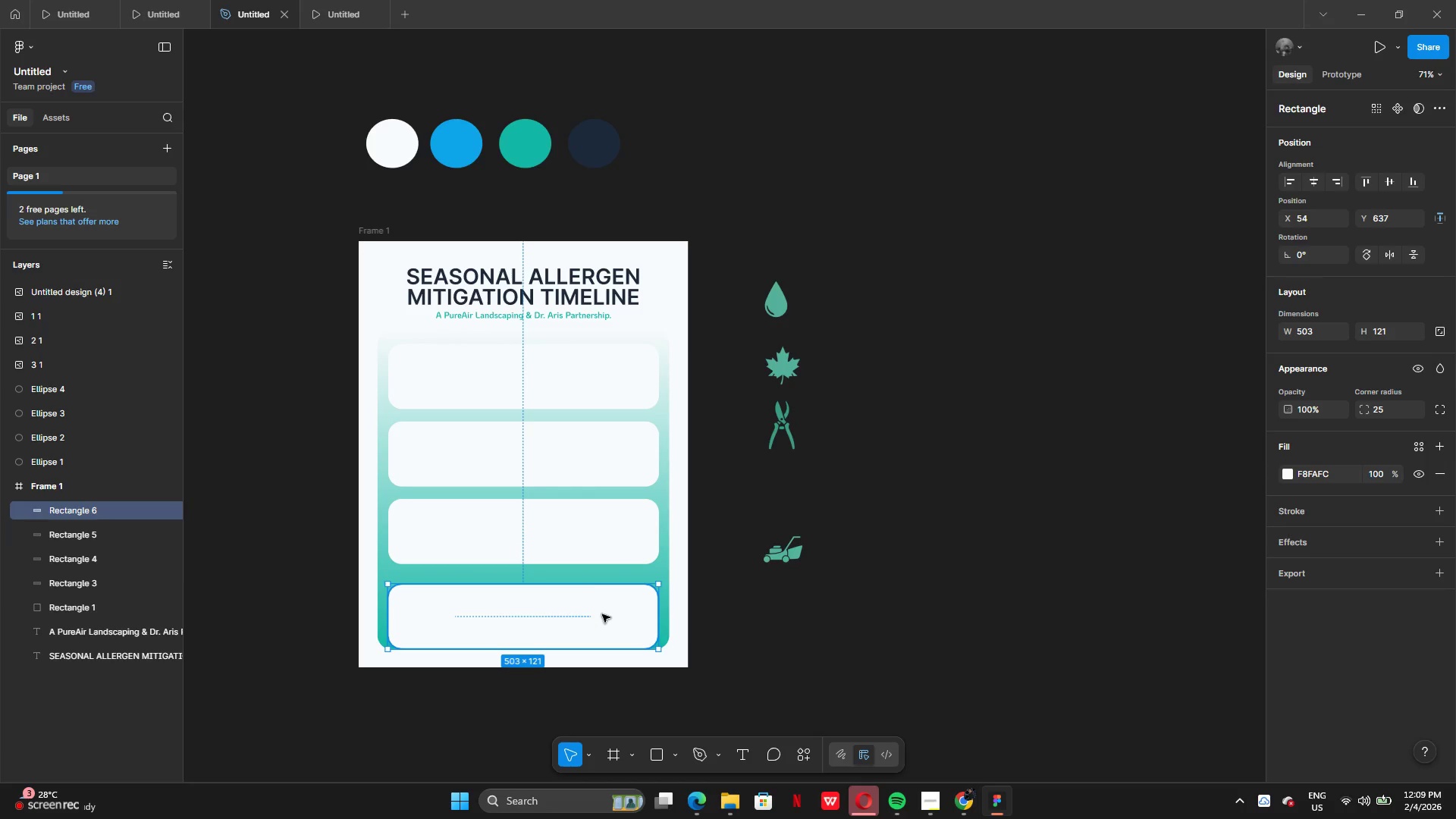 
left_click_drag(start_coordinate=[602, 618], to_coordinate=[606, 609])
 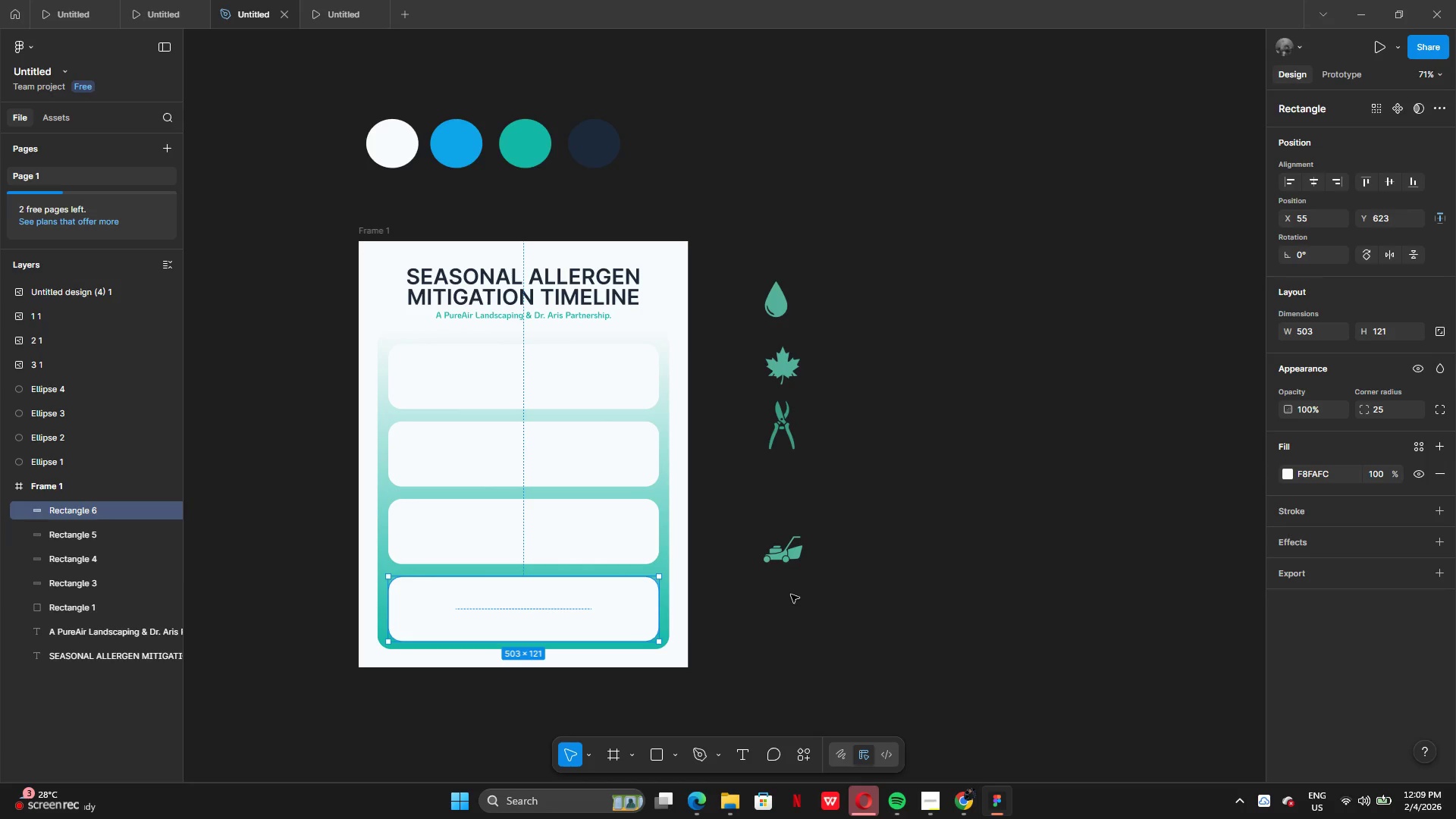 
left_click([791, 595])
 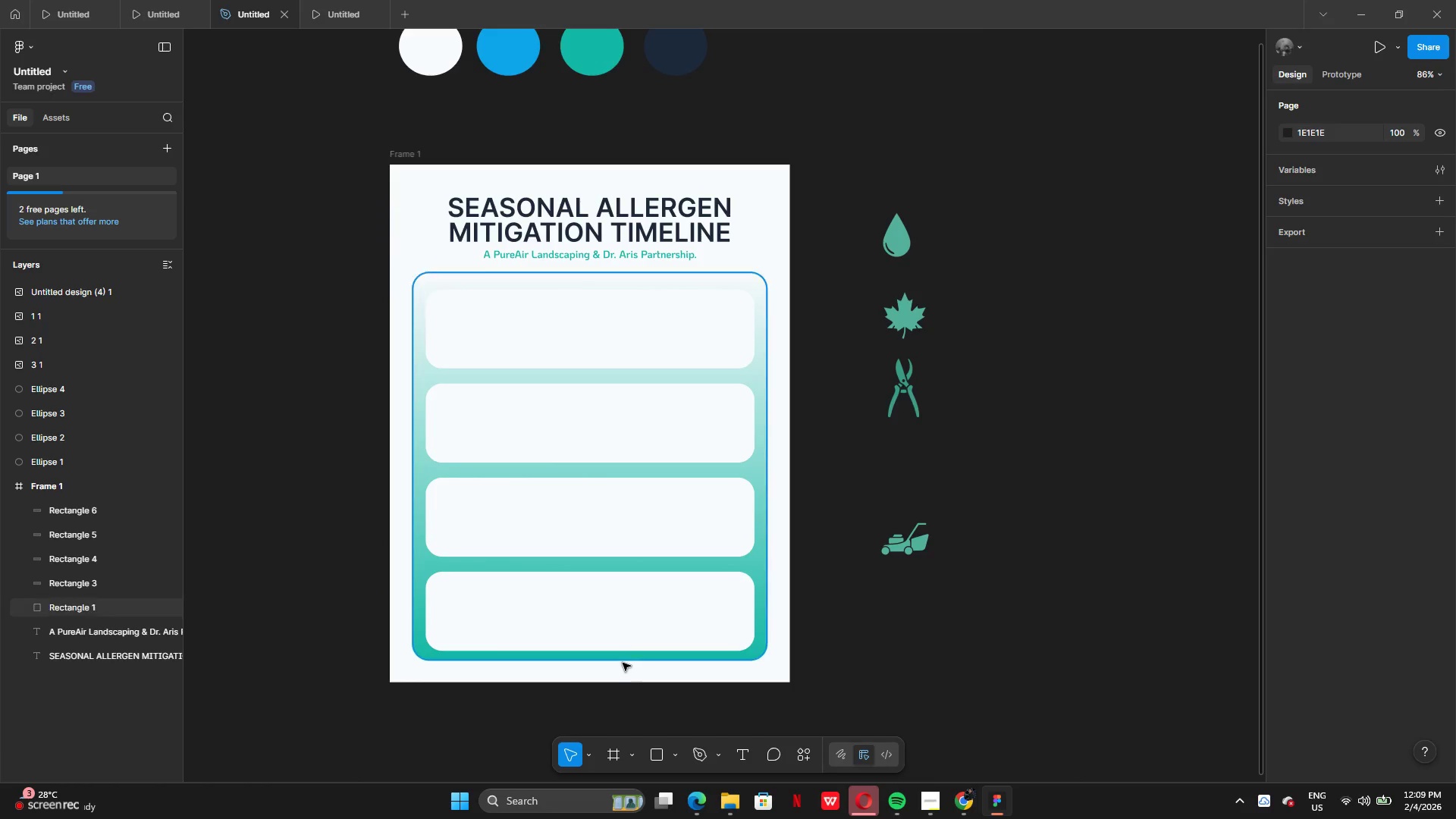 
wait(12.0)
 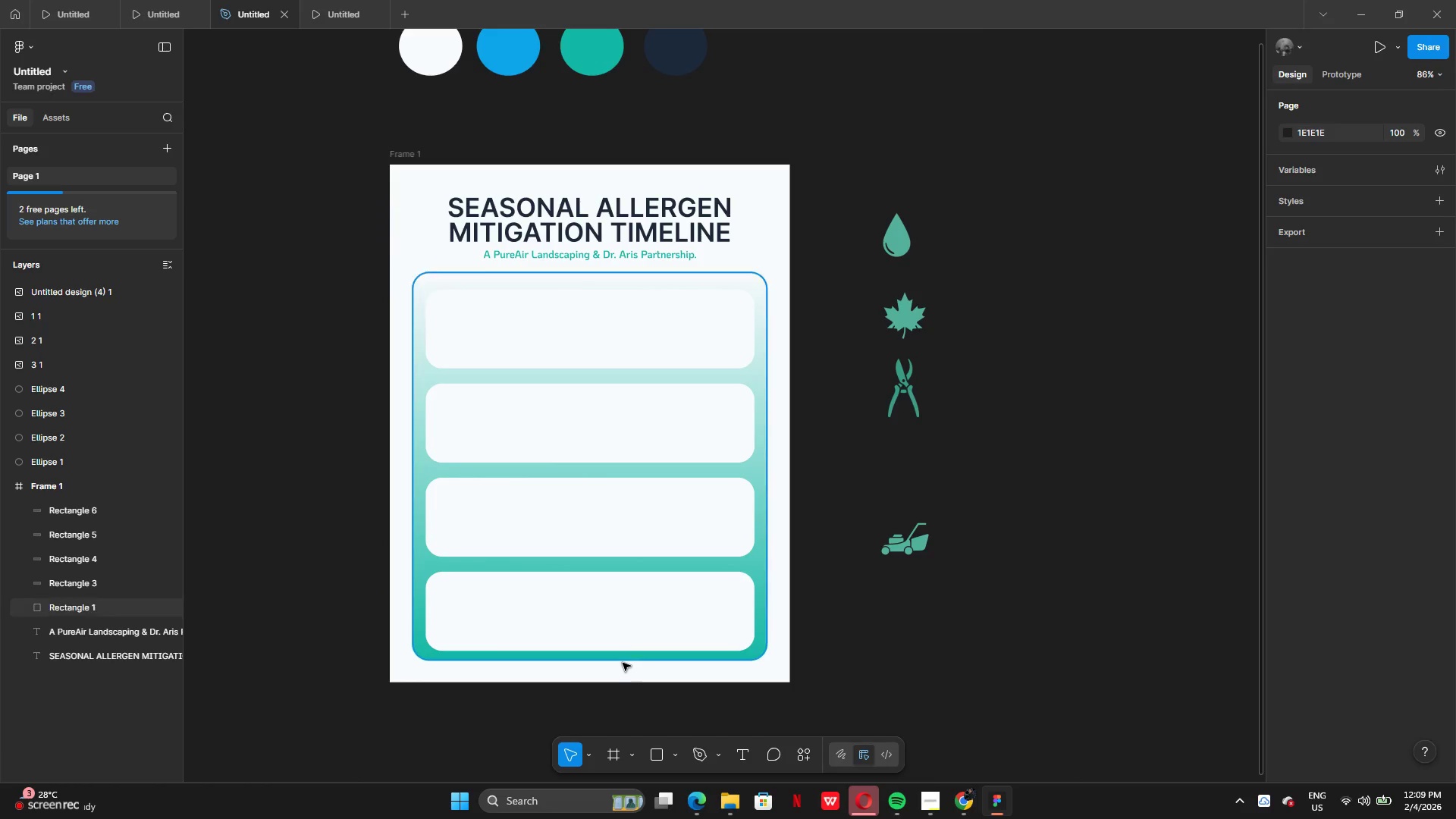 
left_click([875, 650])
 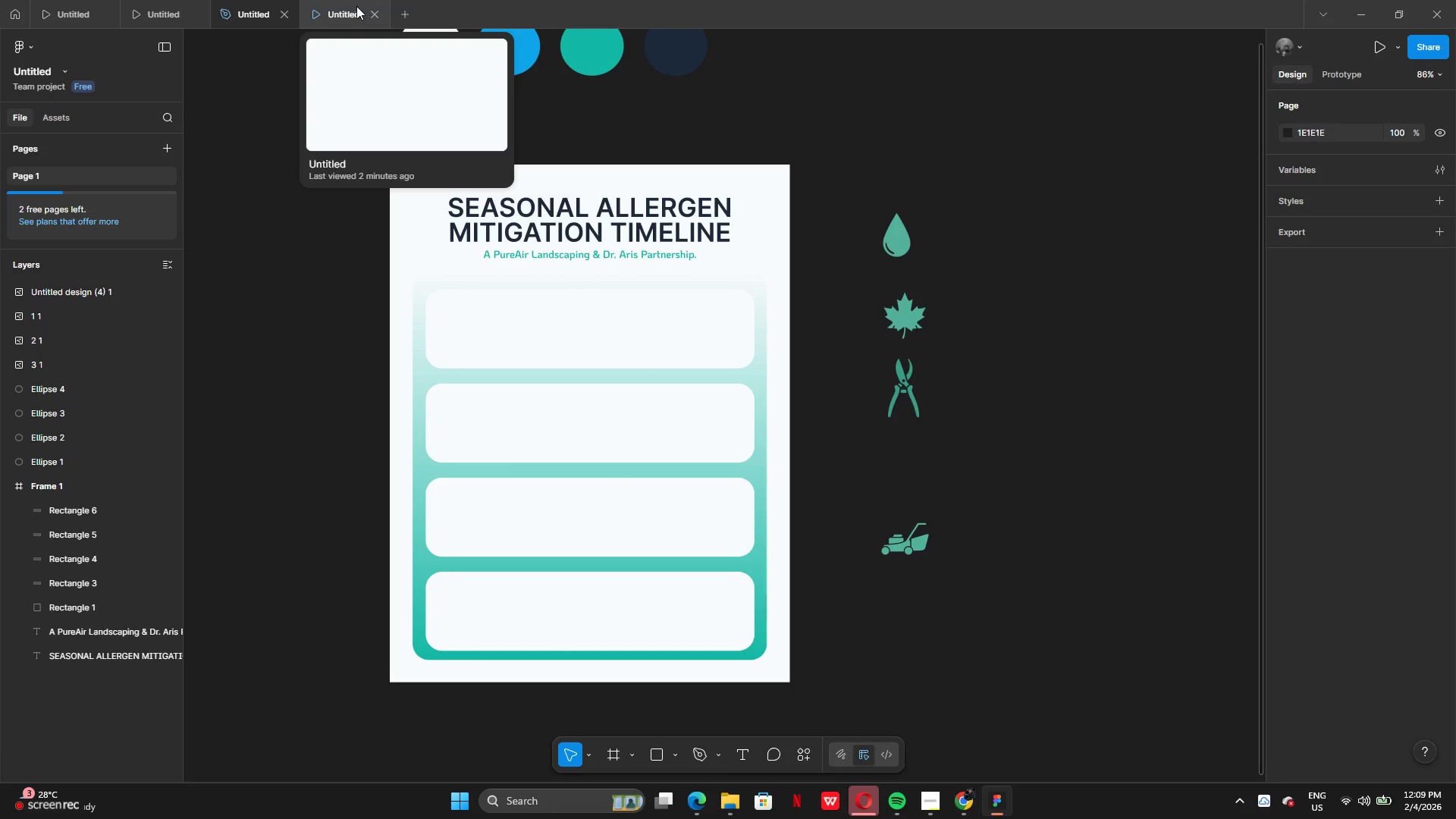 
scroll: coordinate [959, 565], scroll_direction: up, amount: 3.0
 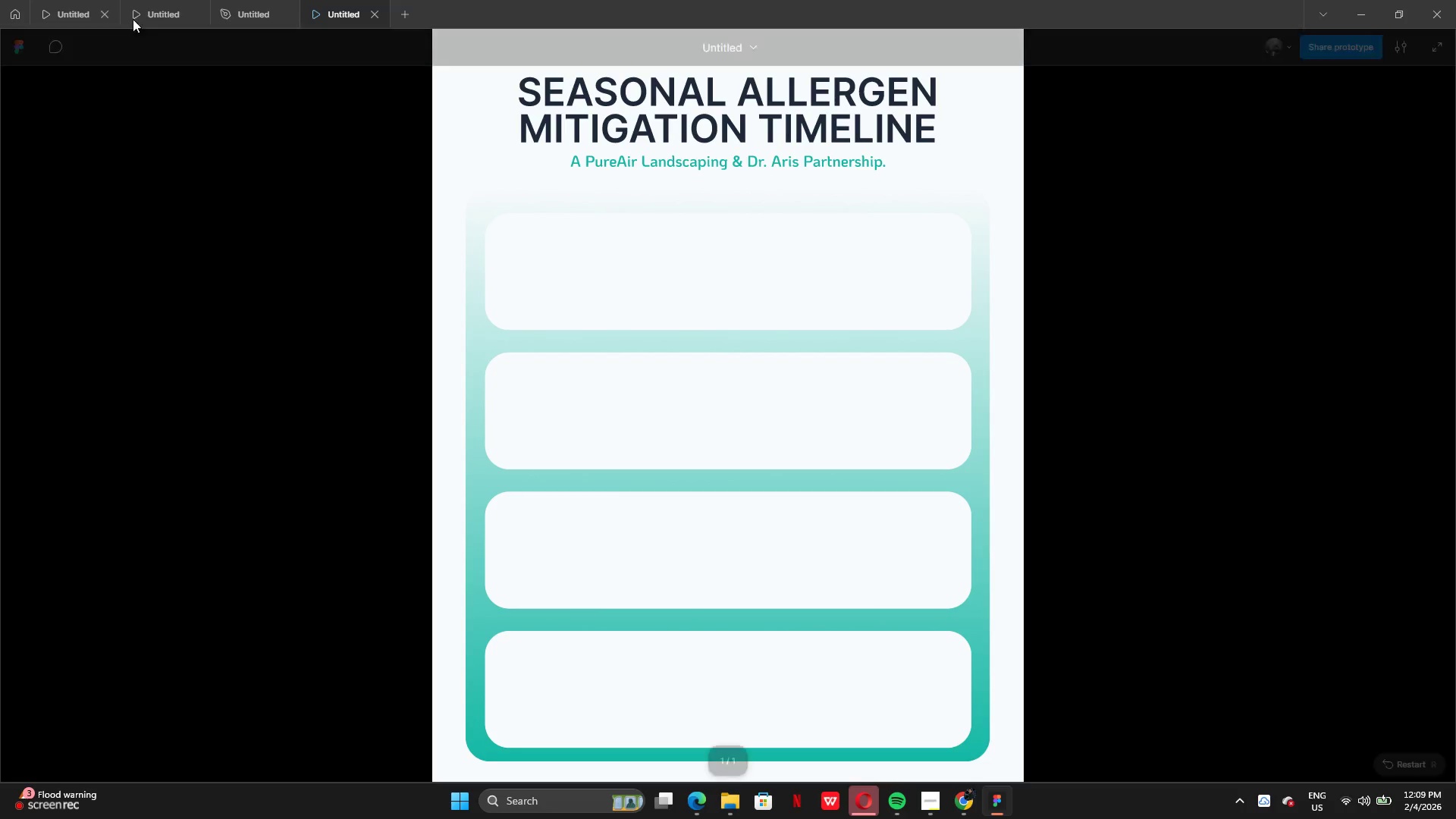 
left_click([234, 16])
 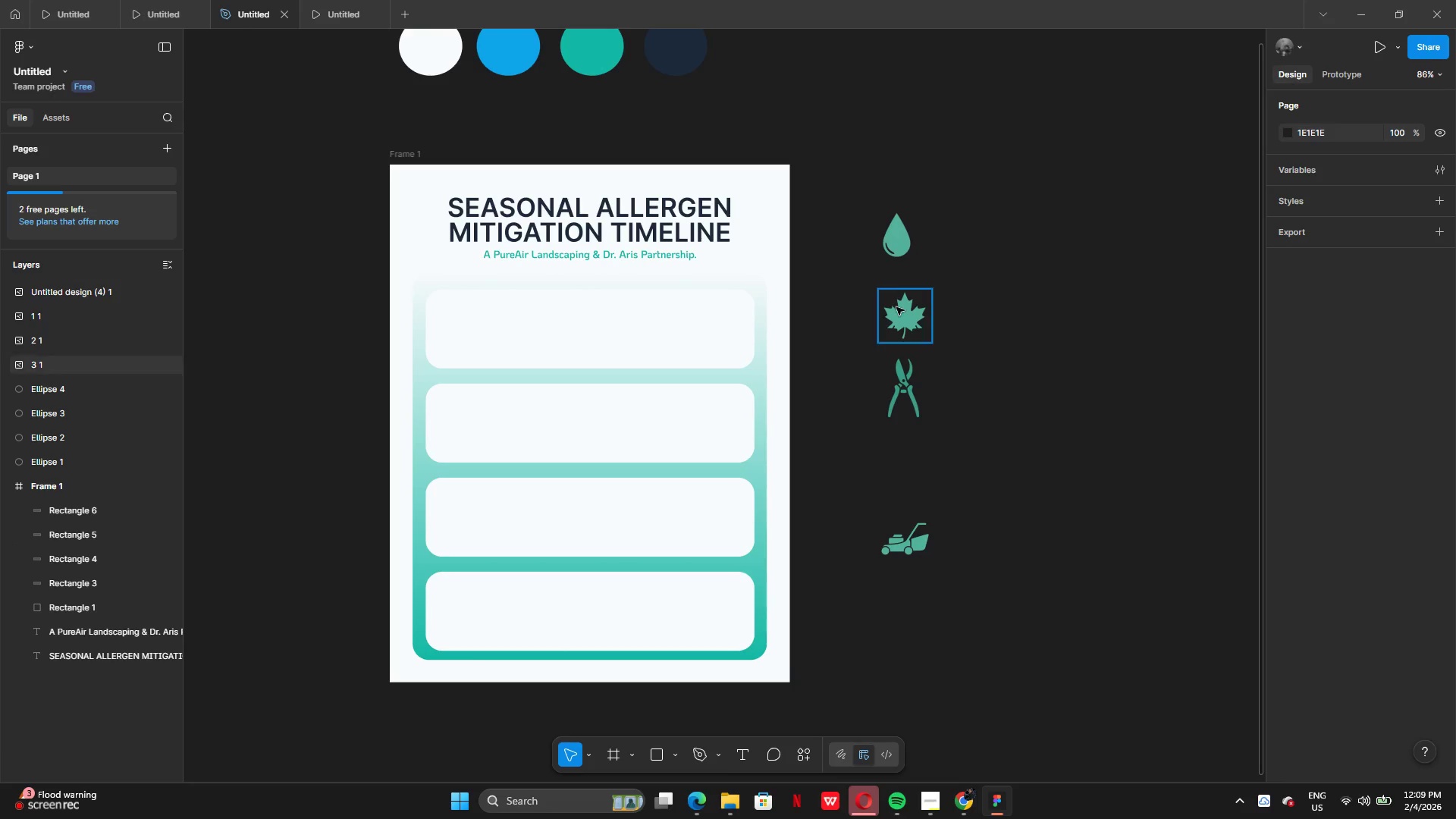 
left_click([908, 245])
 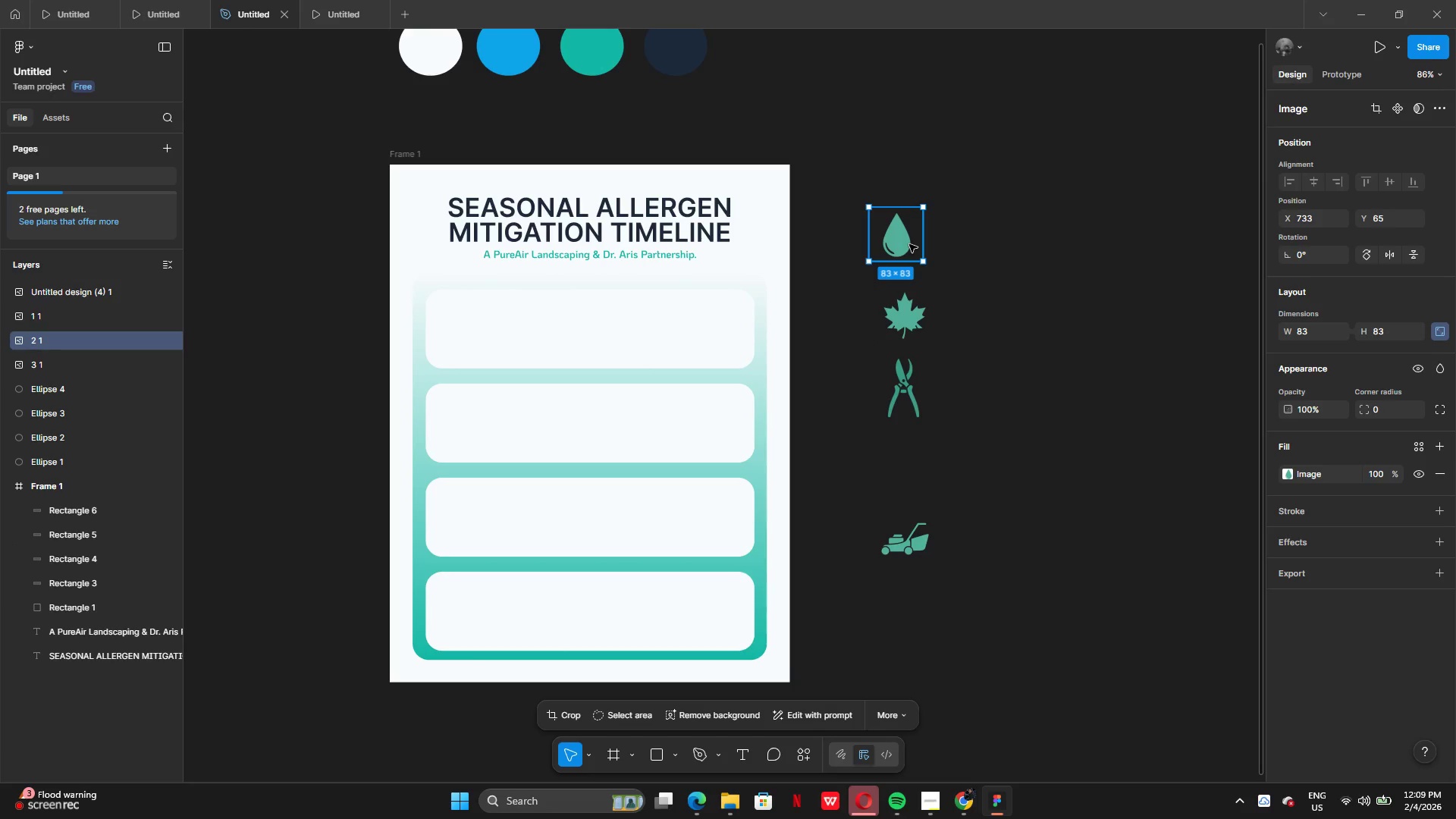 
left_click_drag(start_coordinate=[909, 244], to_coordinate=[579, 301])
 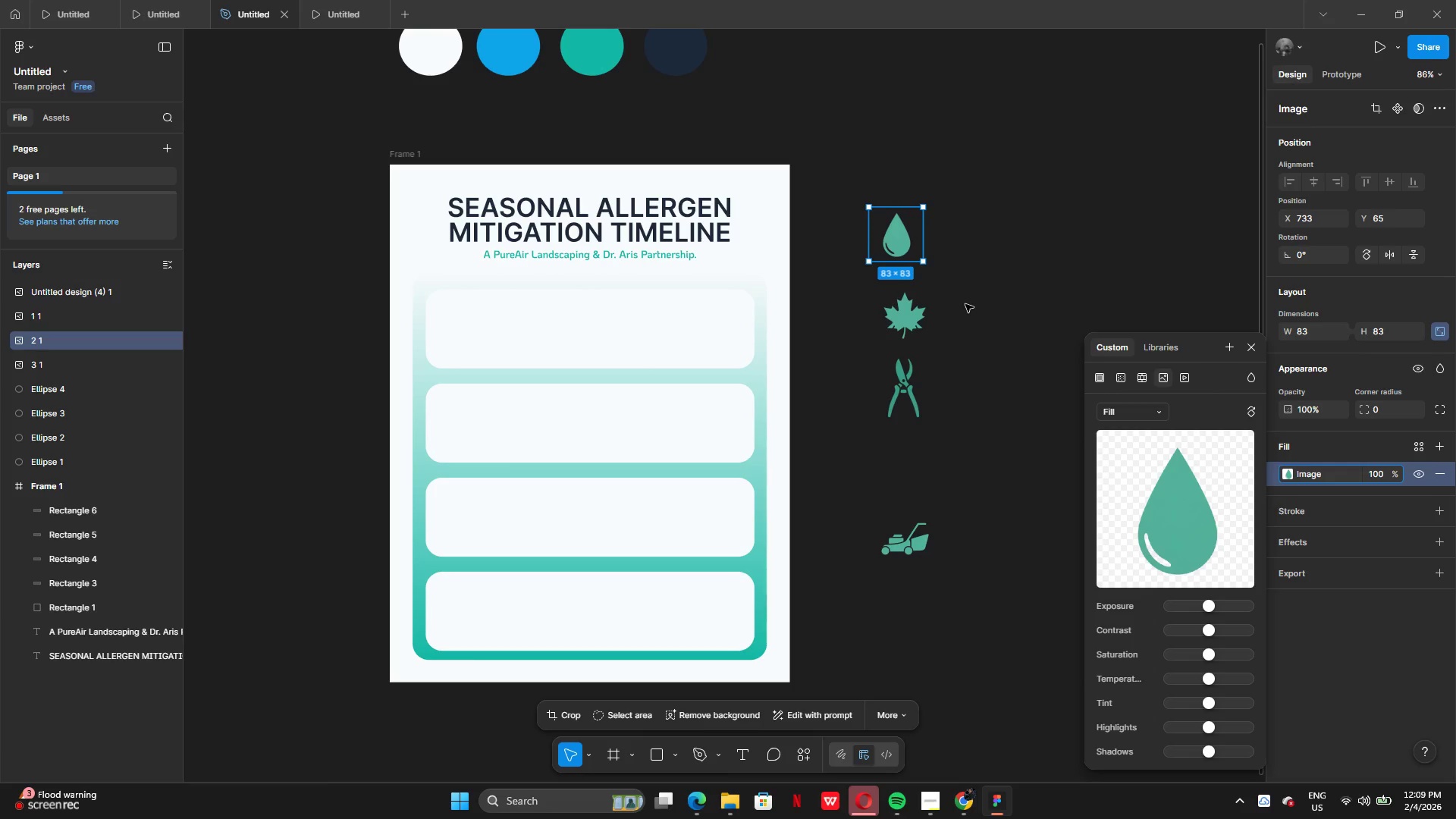 
double_click([966, 304])
 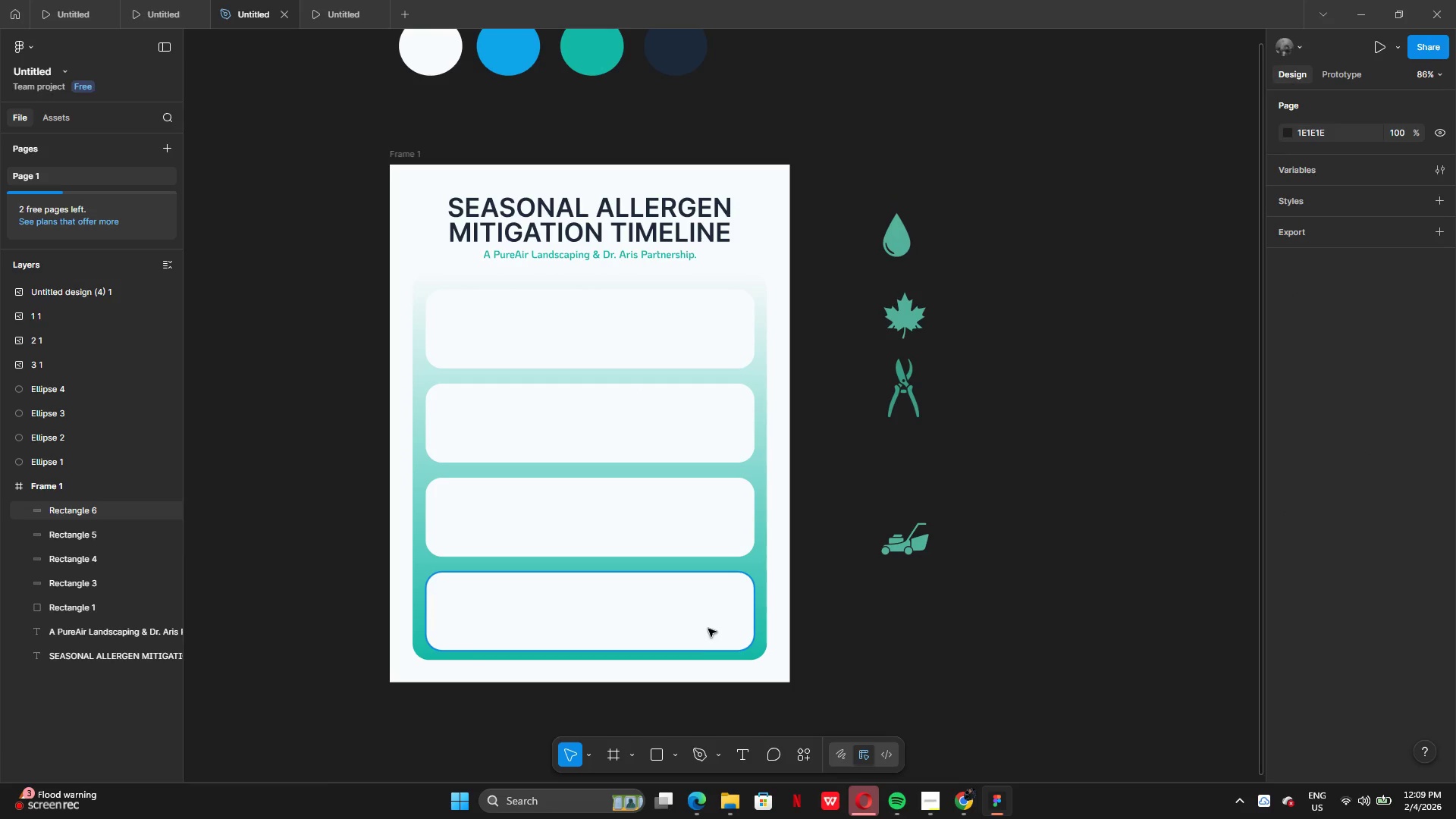 
key(Control+Z)
 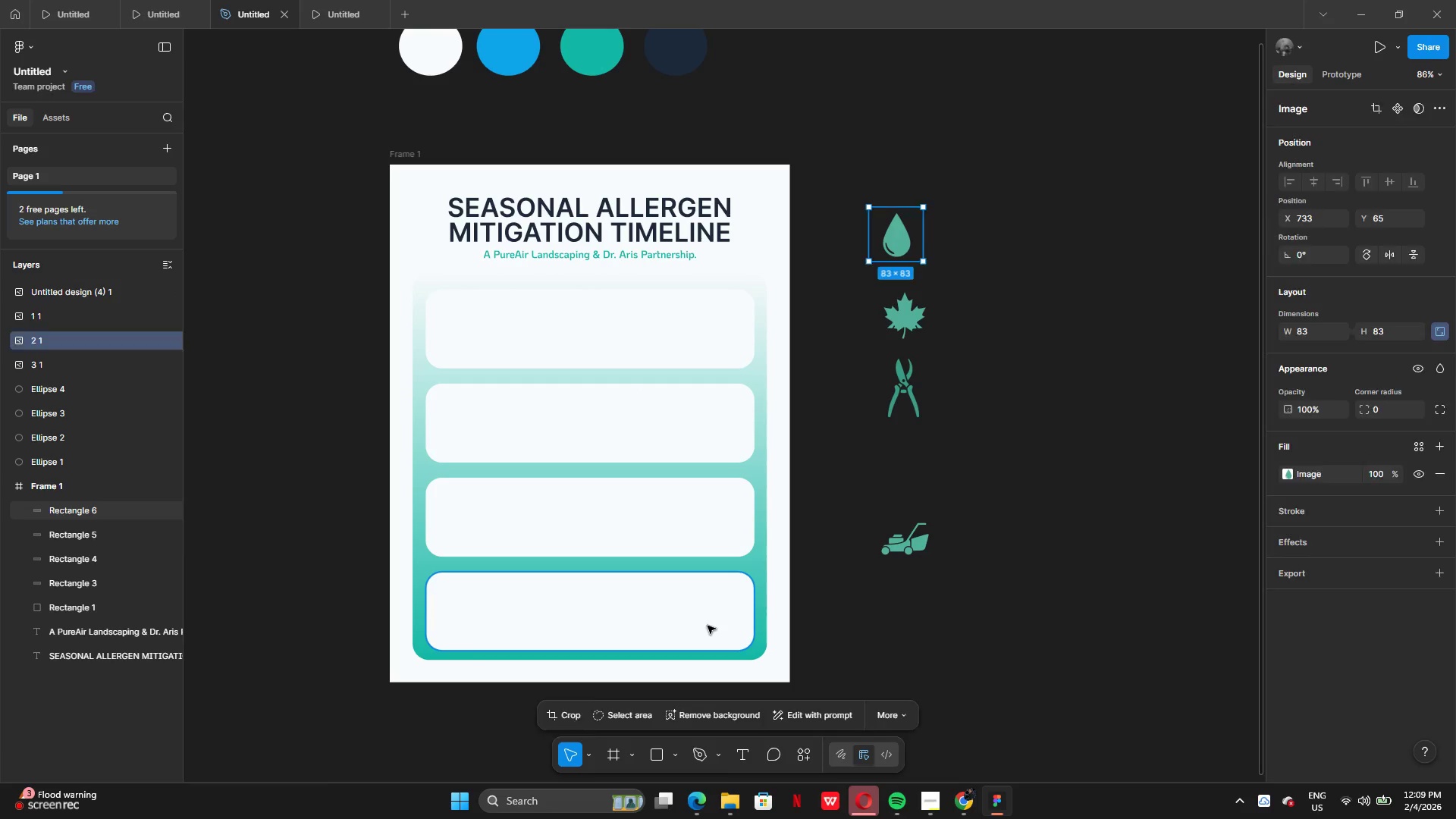 
key(Control+Z)
 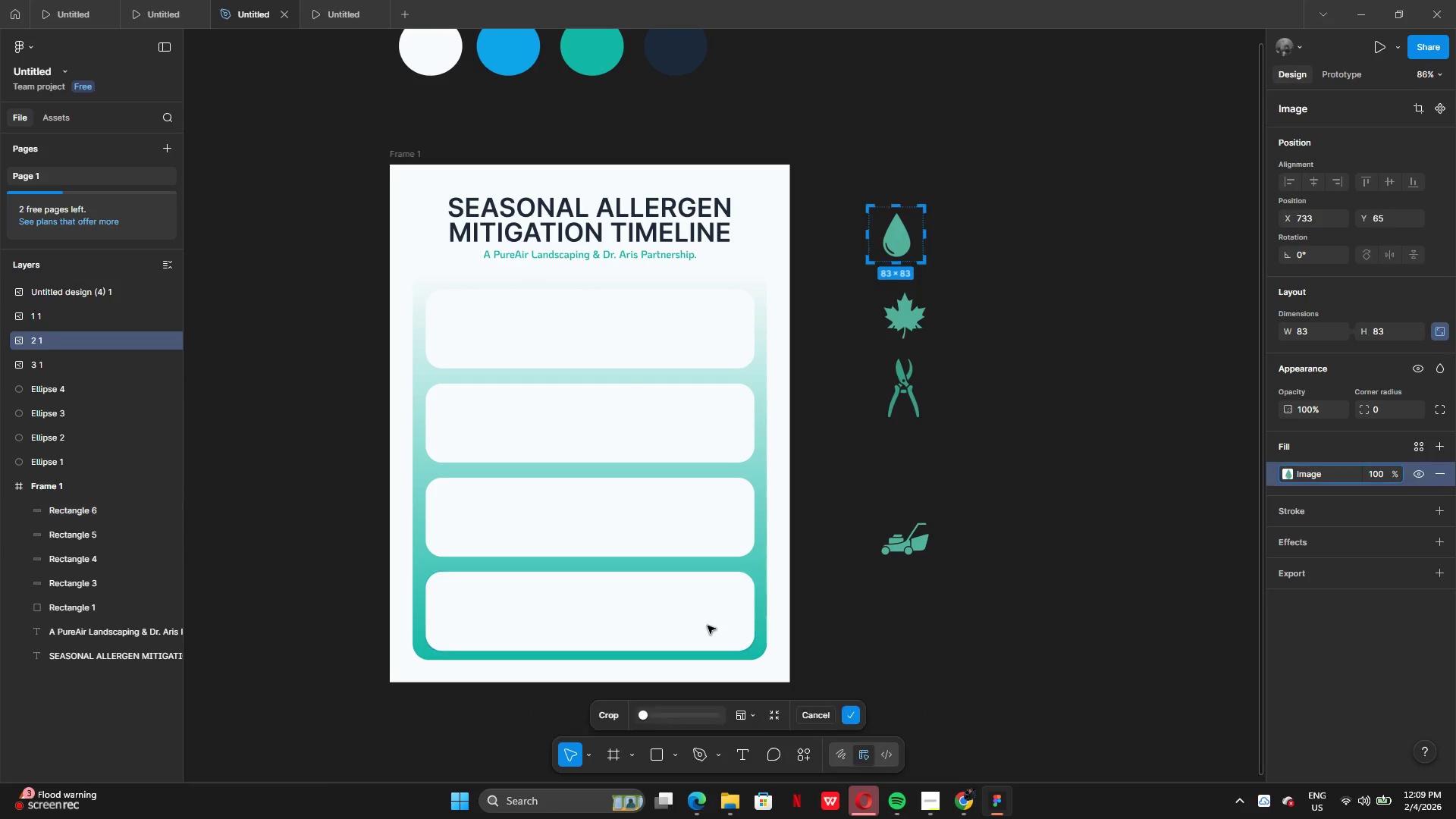 
key(Control+Z)
 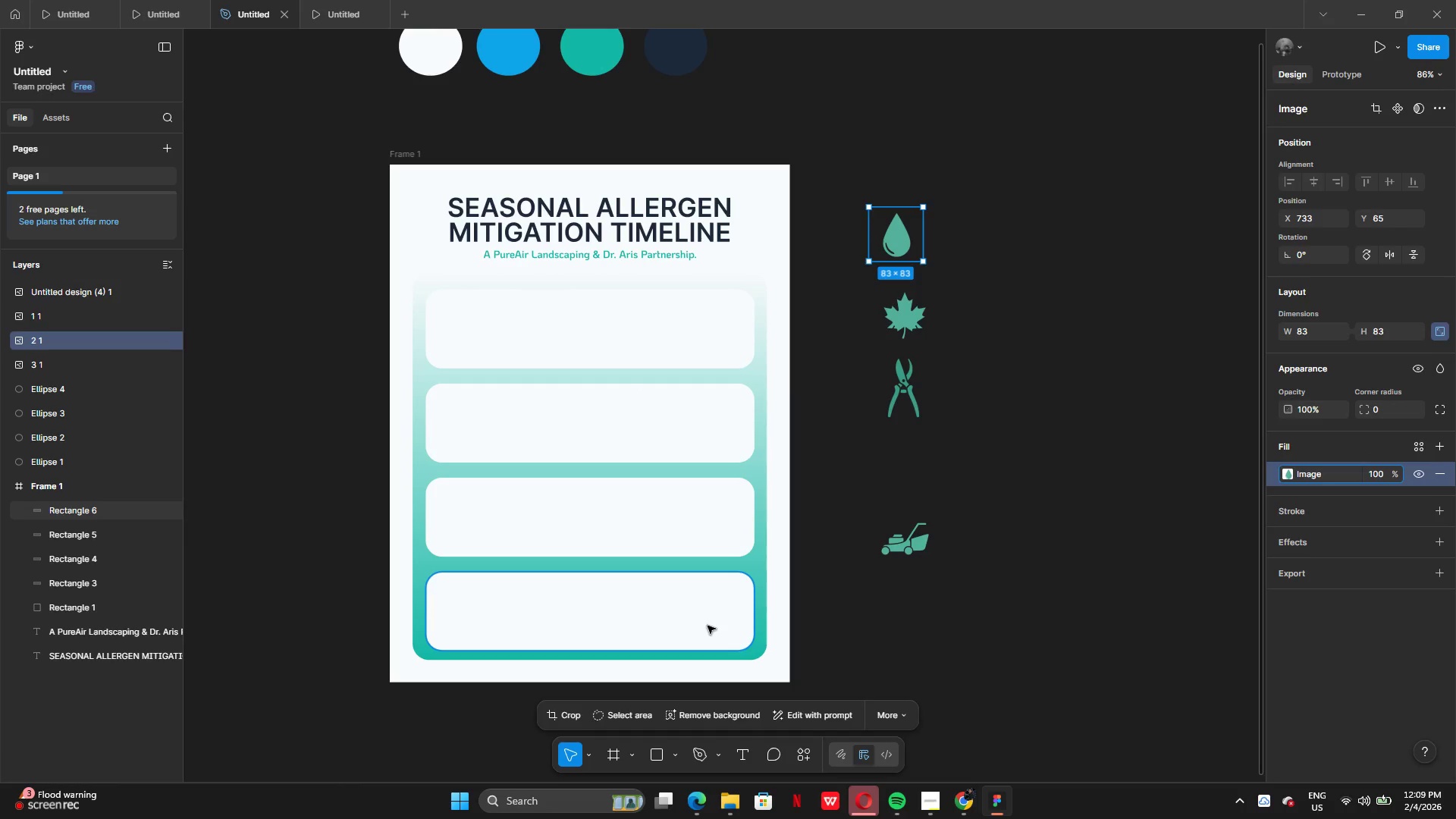 
key(Control+Z)
 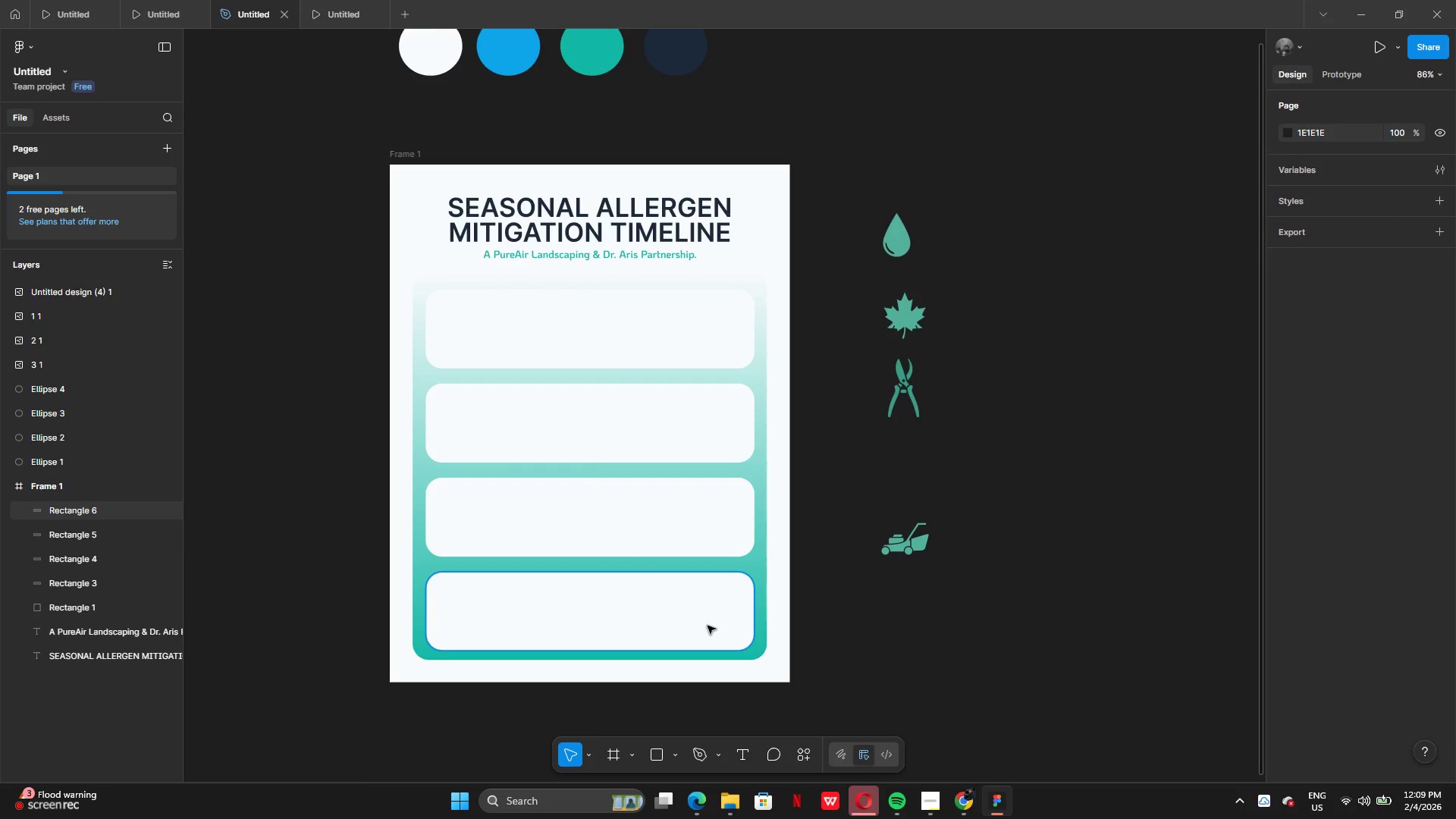 
key(Control+Z)
 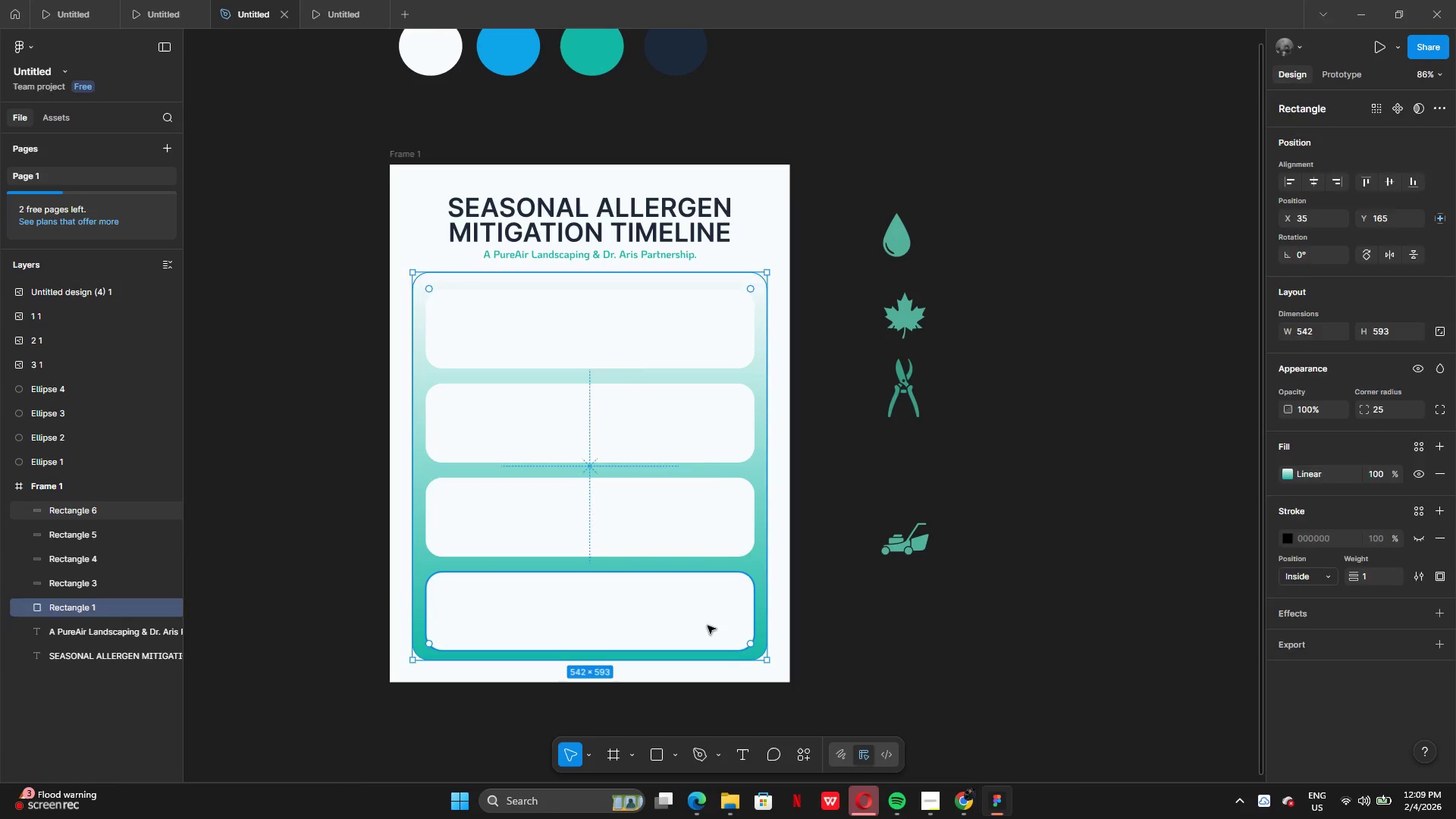 
key(Control+Z)
 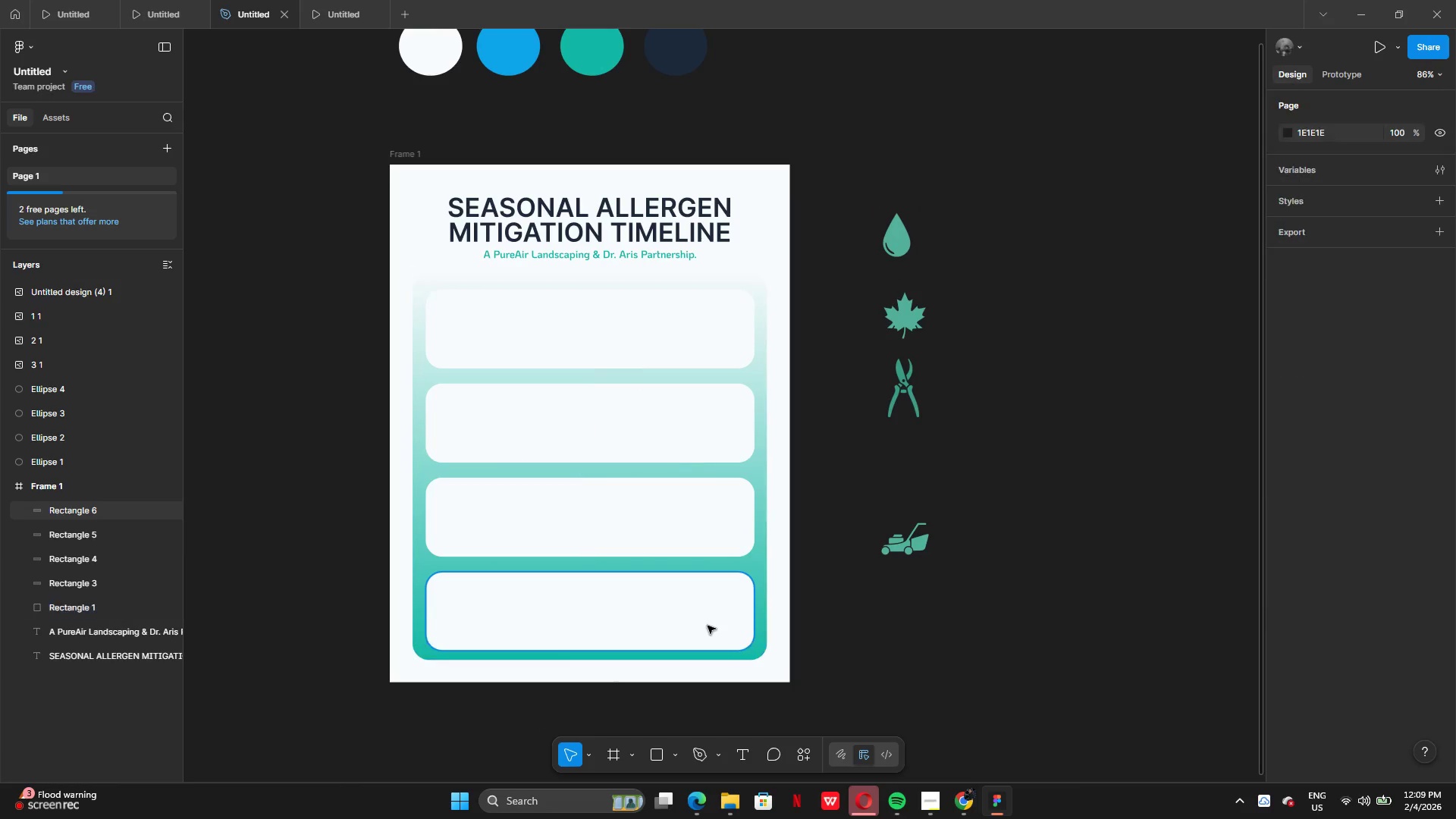 
key(Control+Z)
 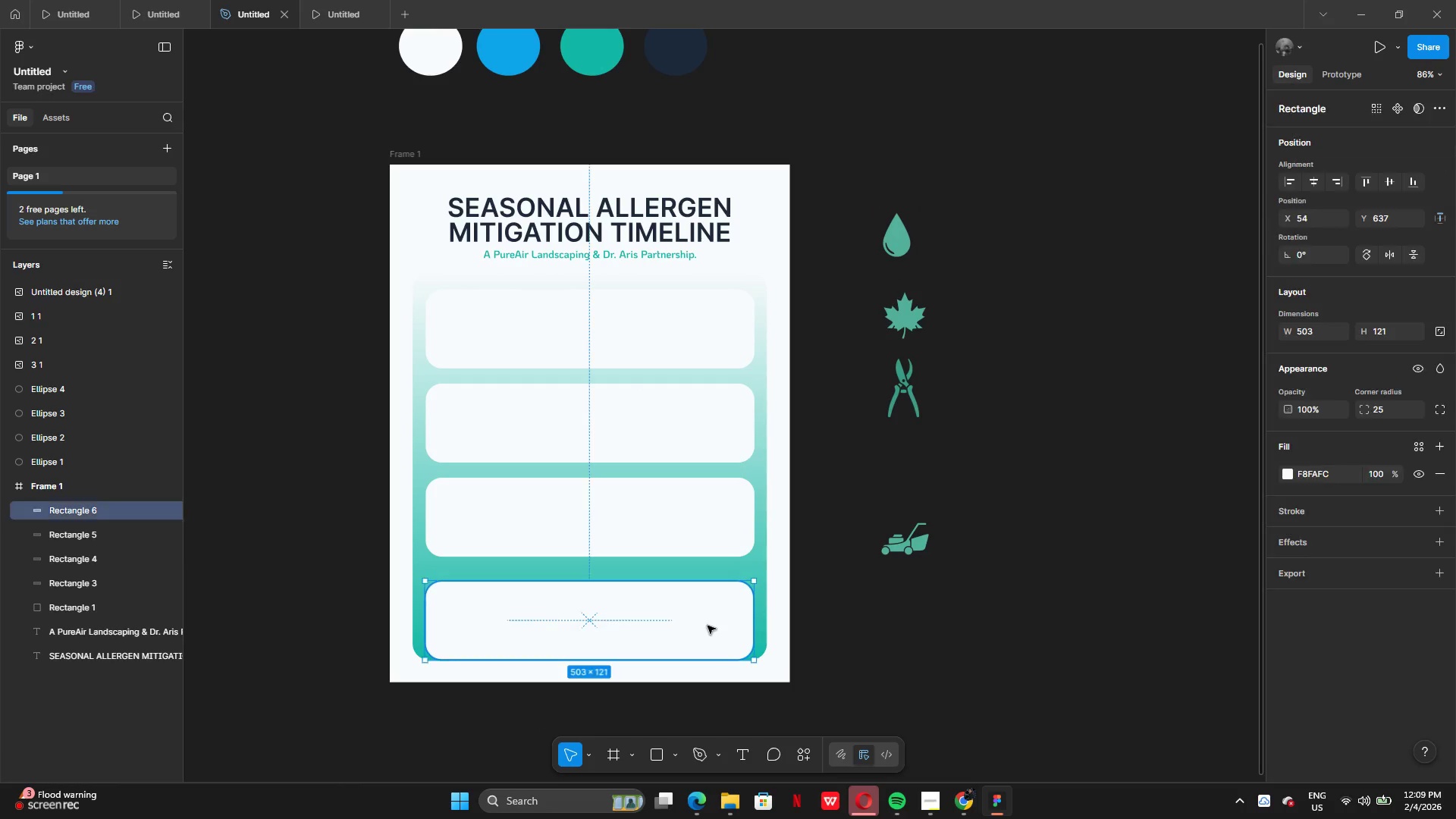 
key(Control+Z)
 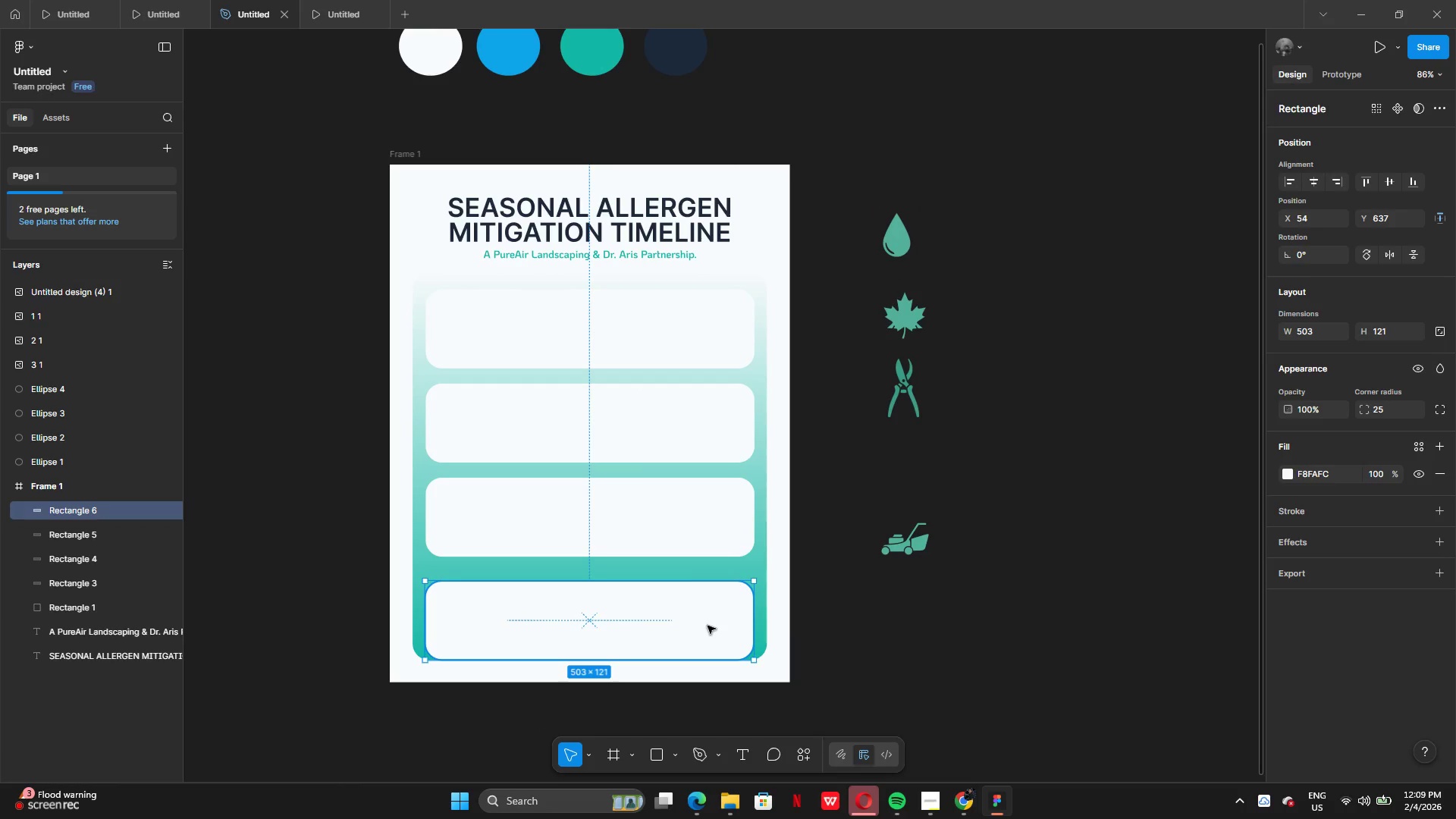 
key(Control+Z)
 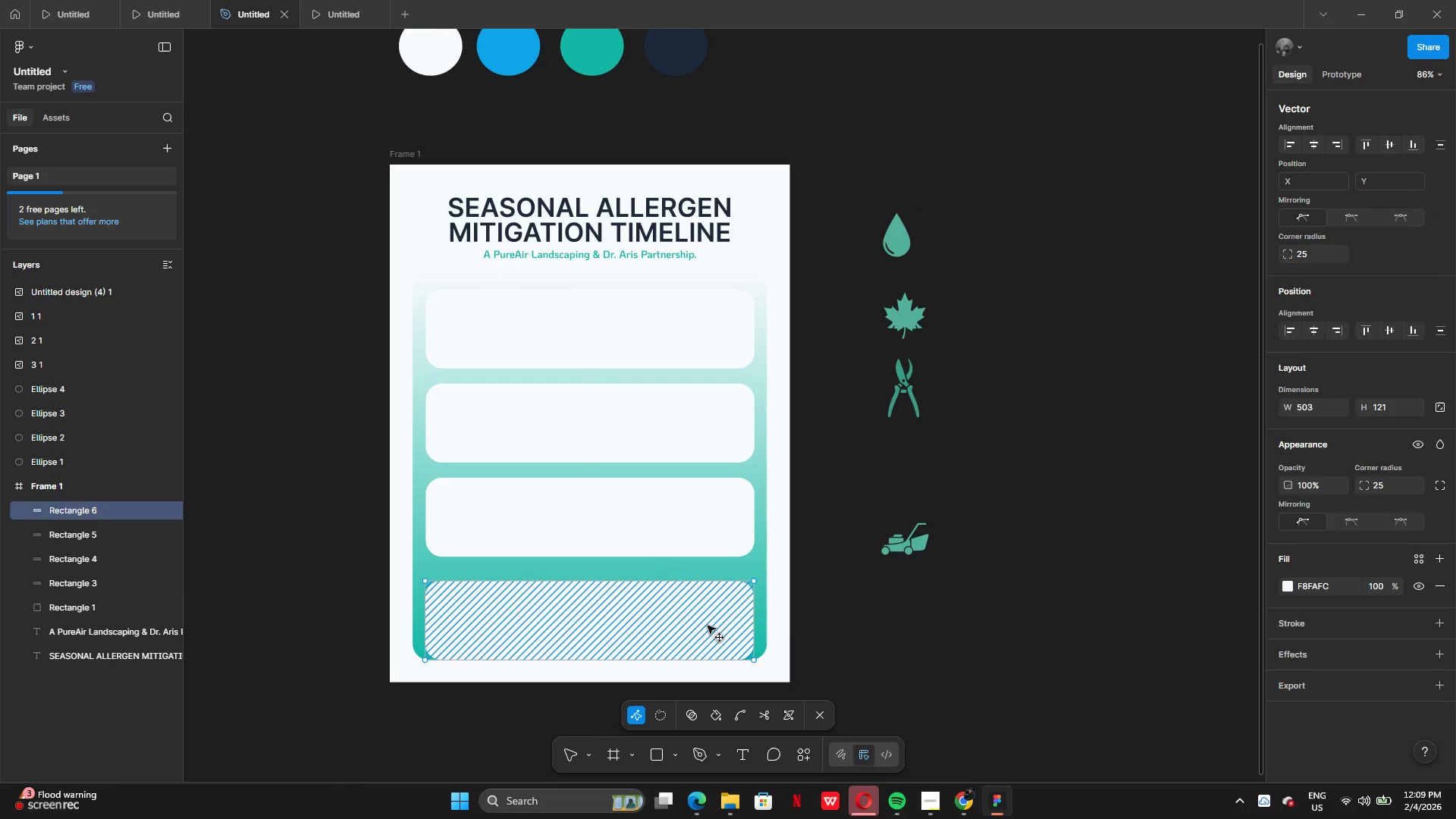 
key(Control+Z)
 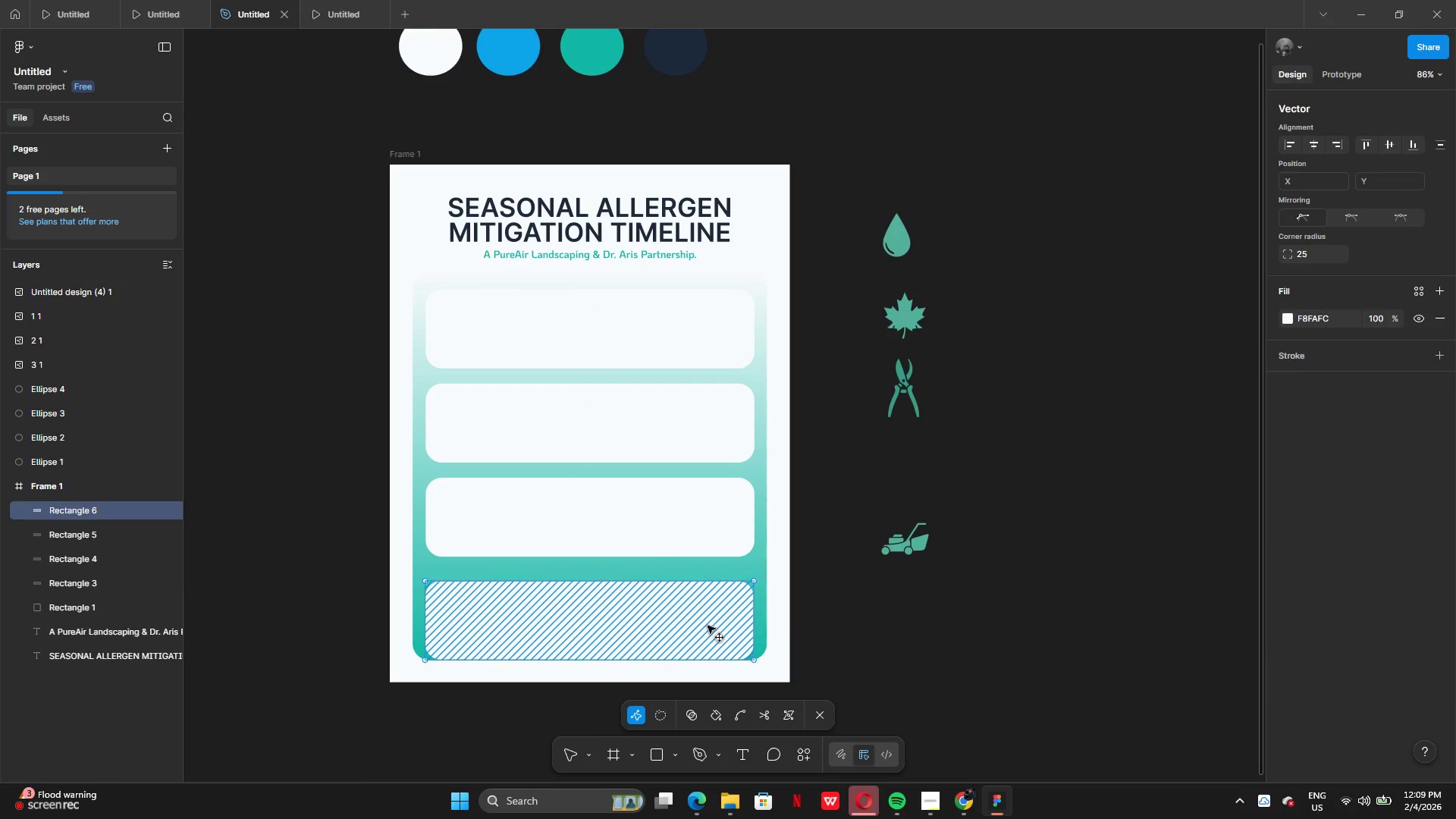 
key(Control+Z)
 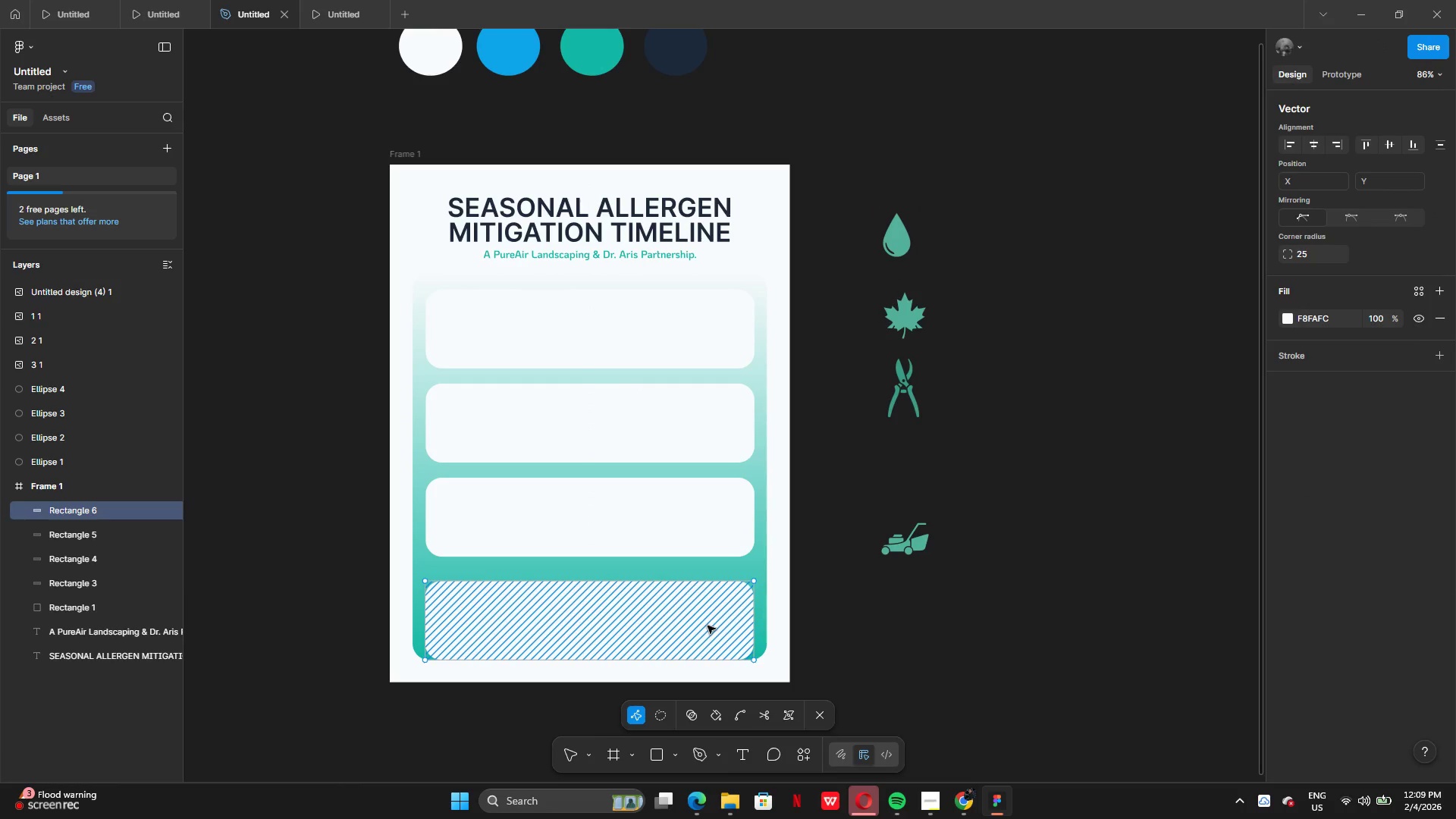 
key(Control+Z)
 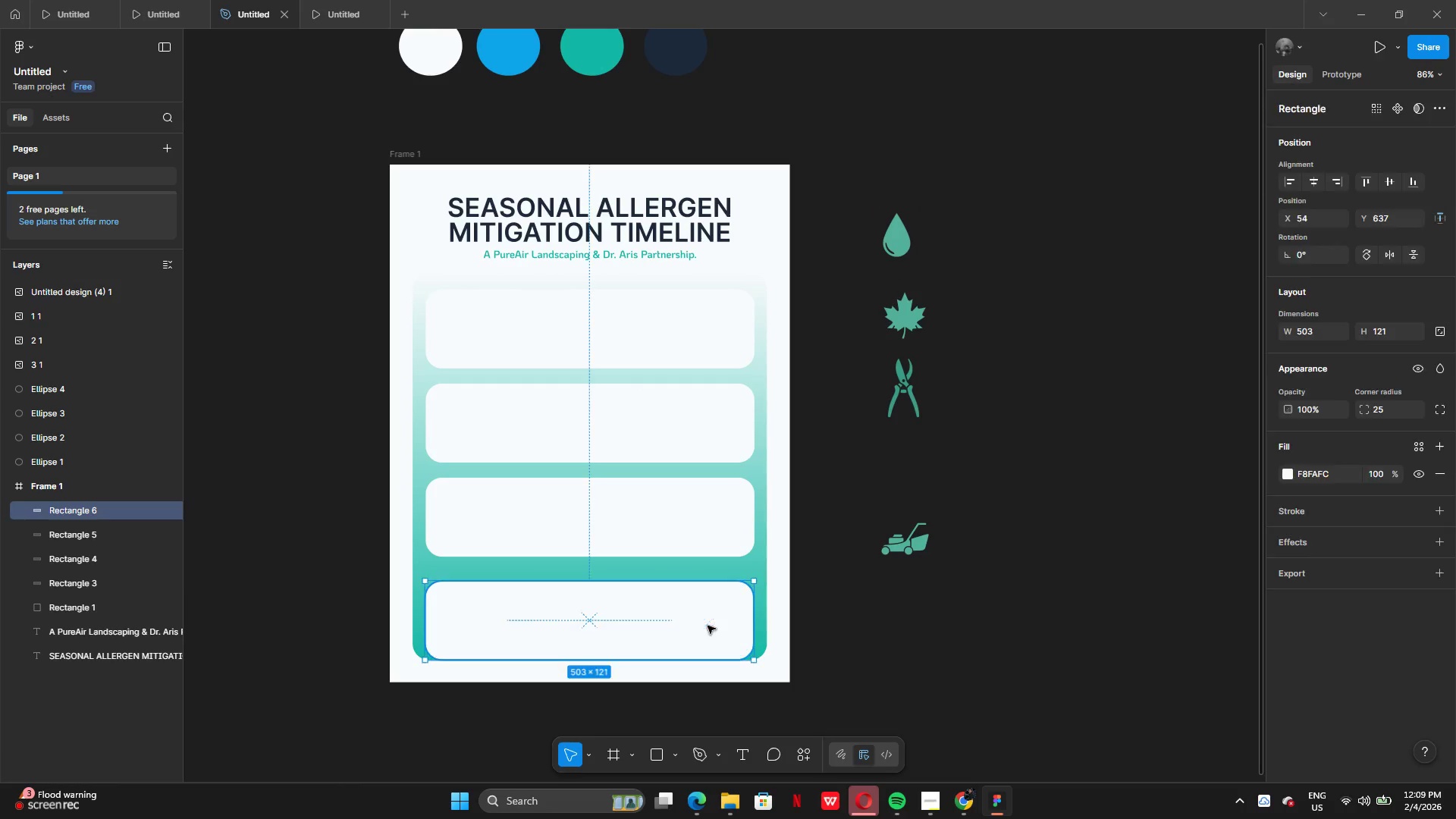 
key(Control+Z)
 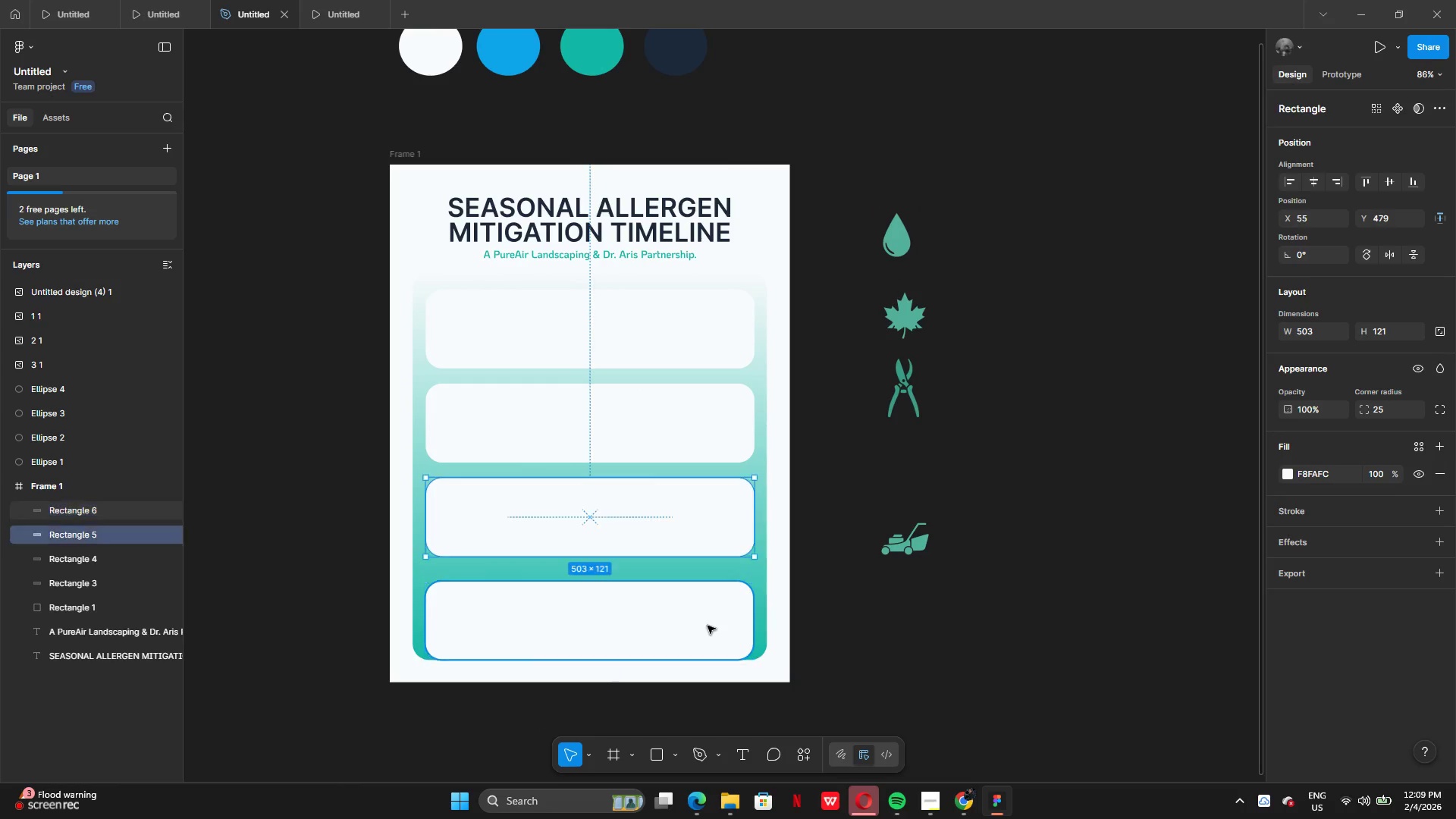 
key(Control+Z)
 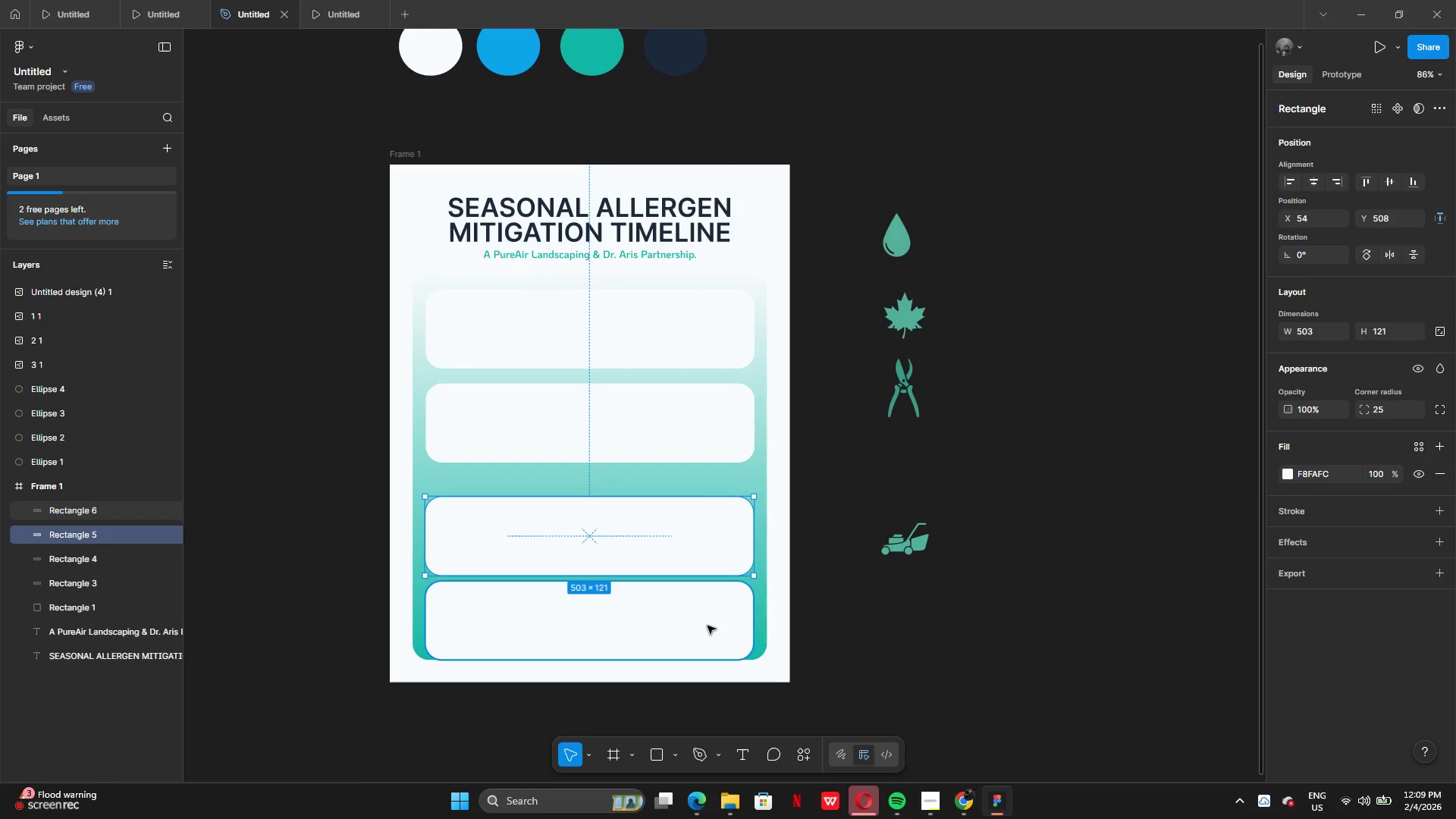 
key(Control+Z)
 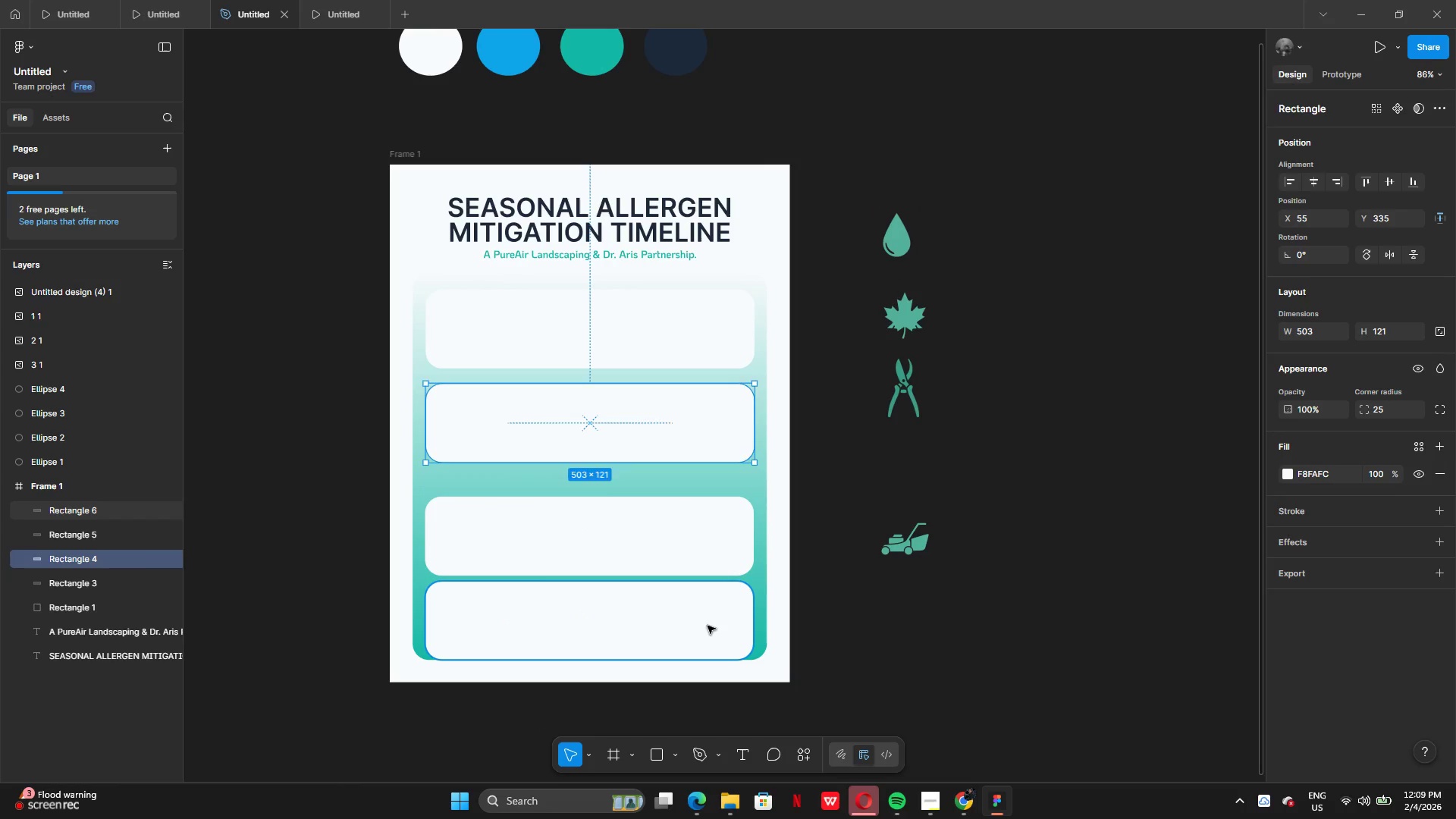 
key(Control+Z)
 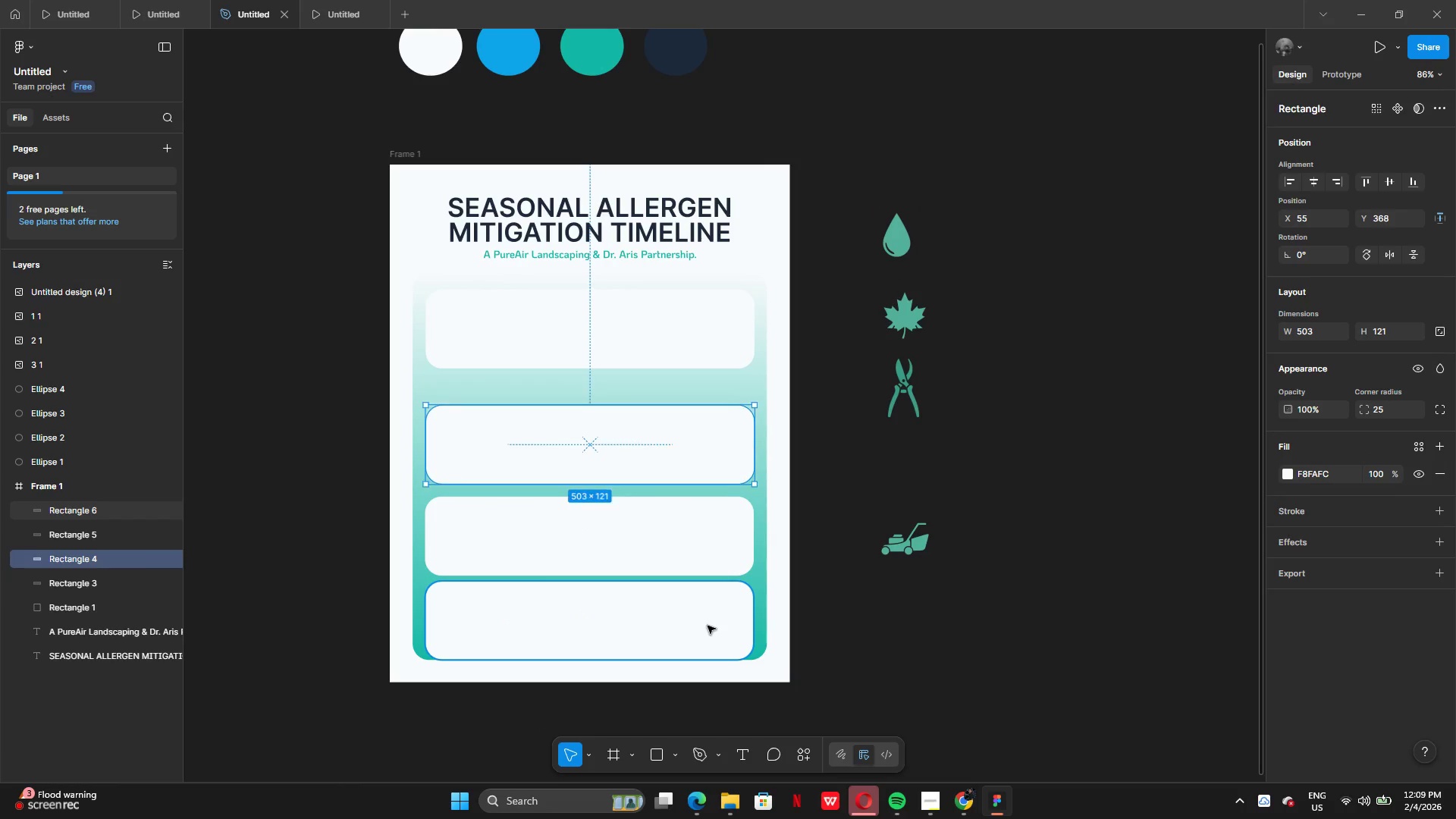 
key(Control+Z)
 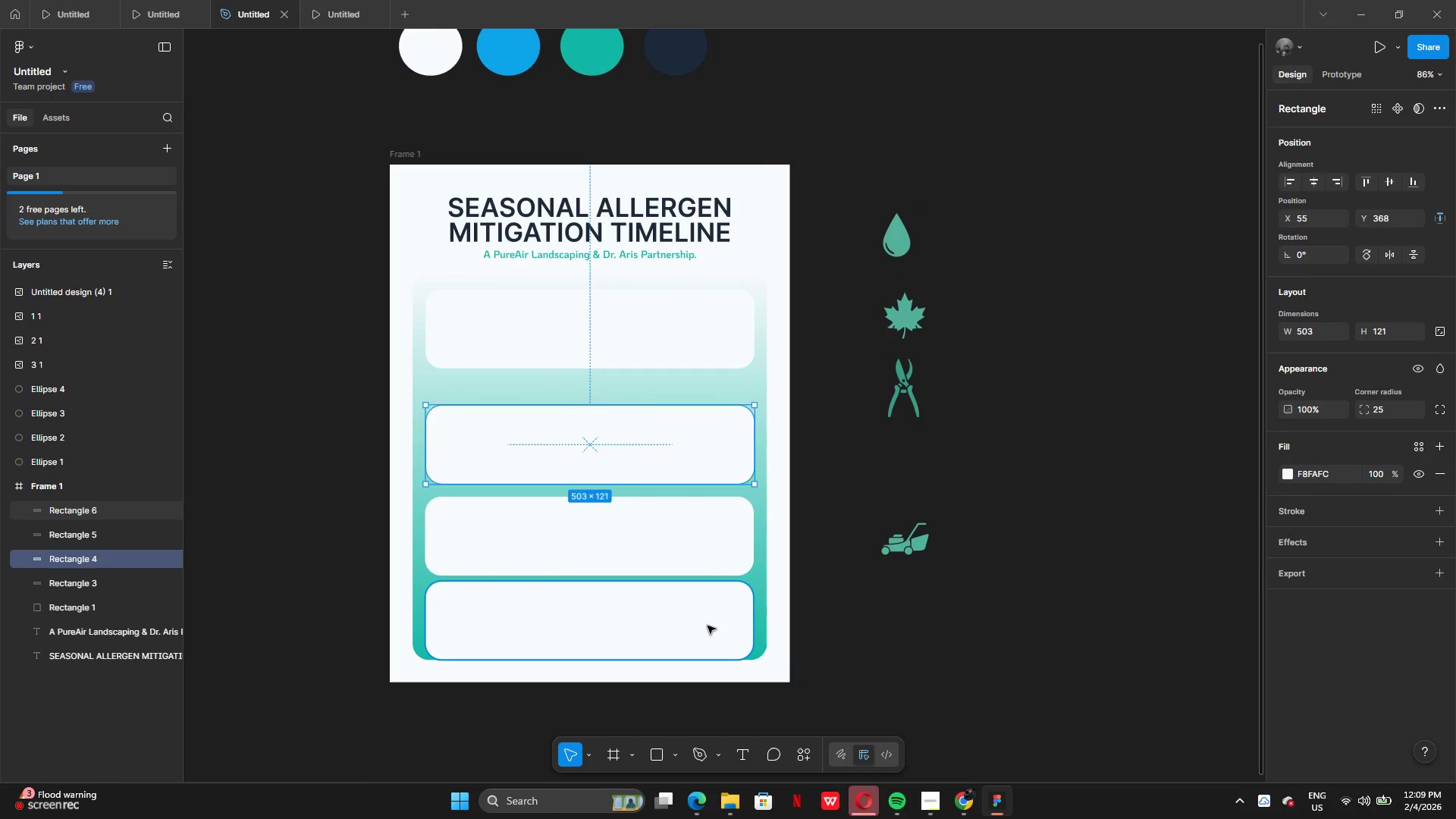 
key(Control+Z)
 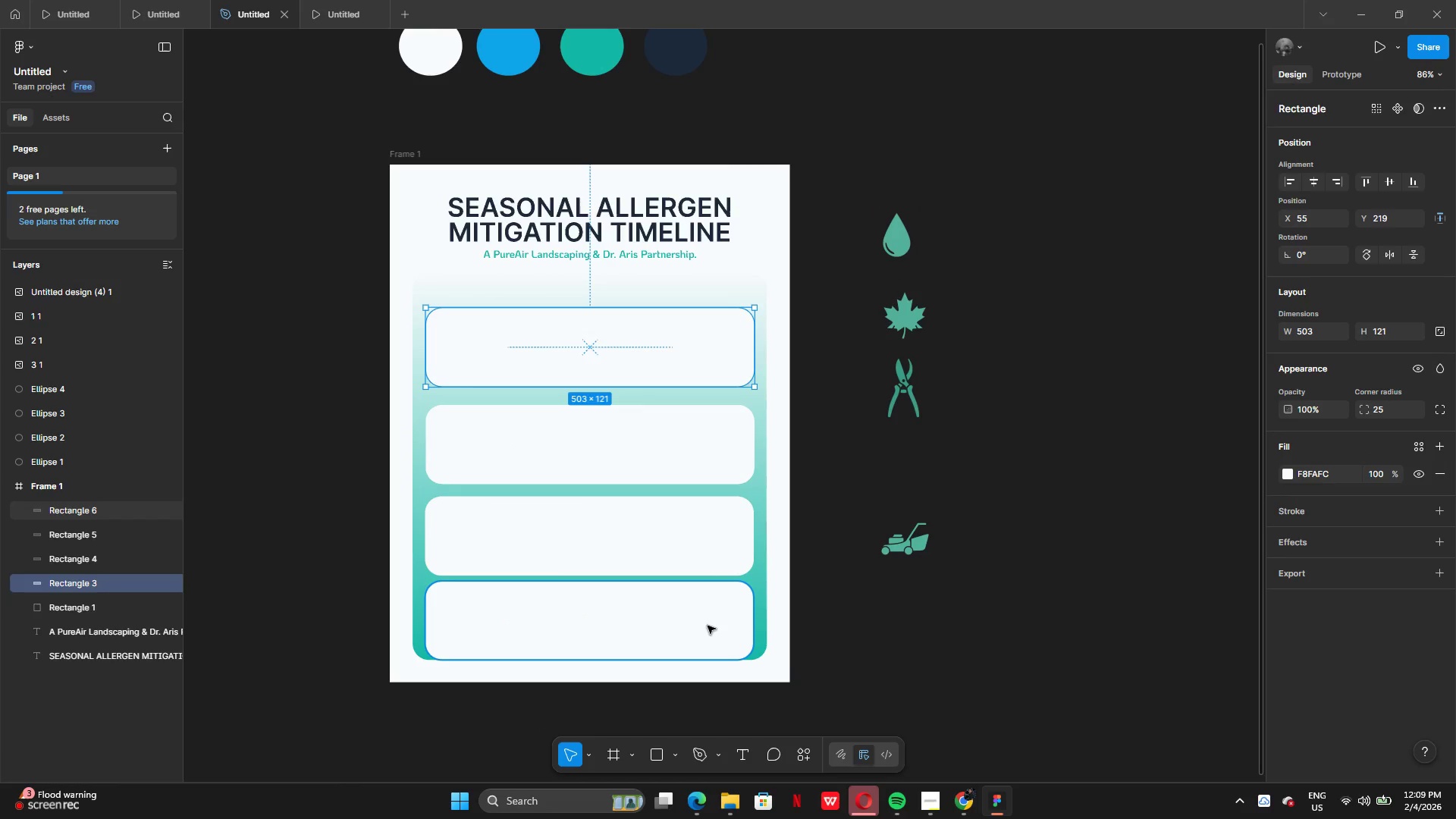 
key(Control+Z)
 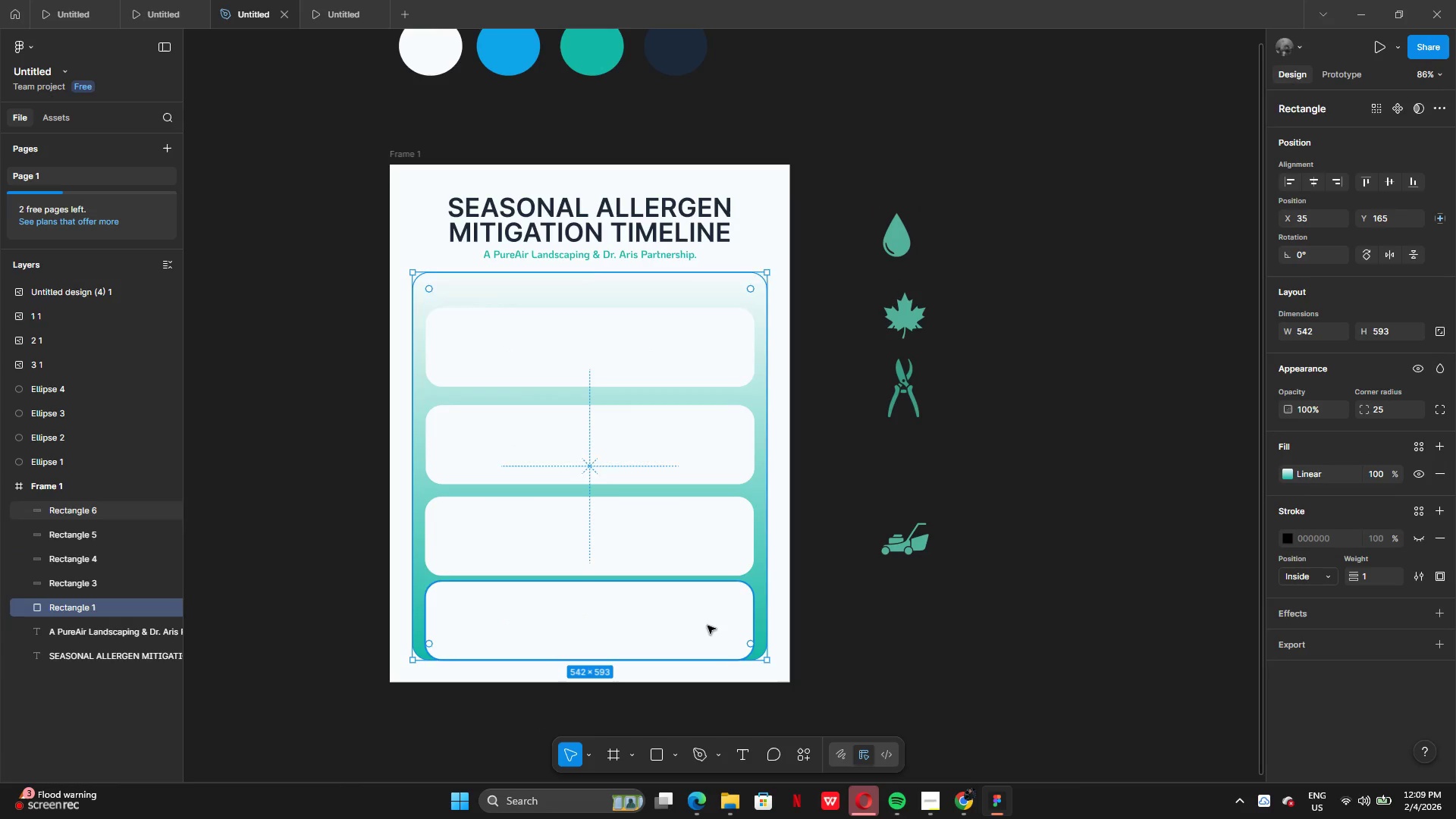 
key(Control+Z)
 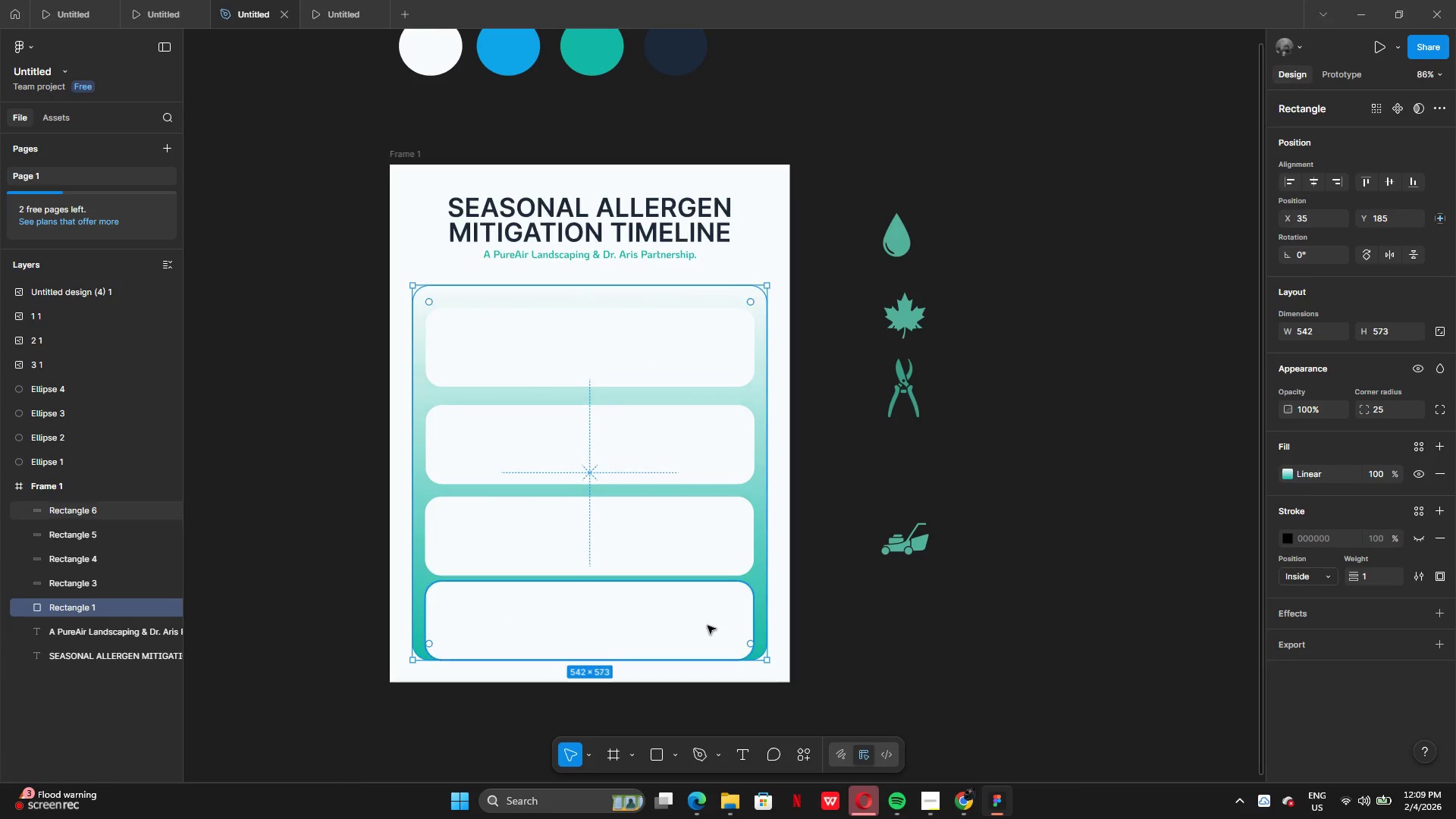 
key(Control+Z)
 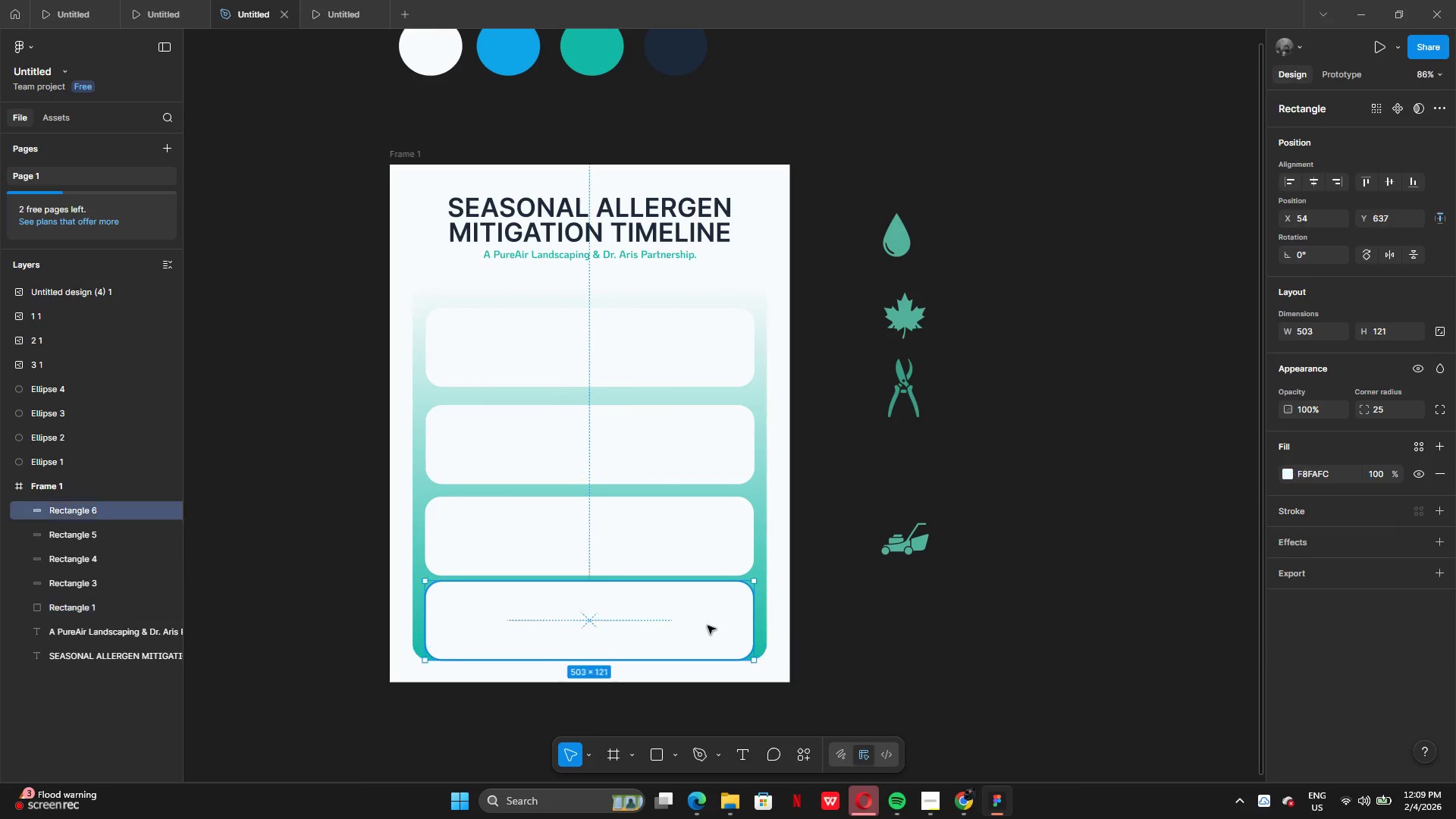 
key(Control+Z)
 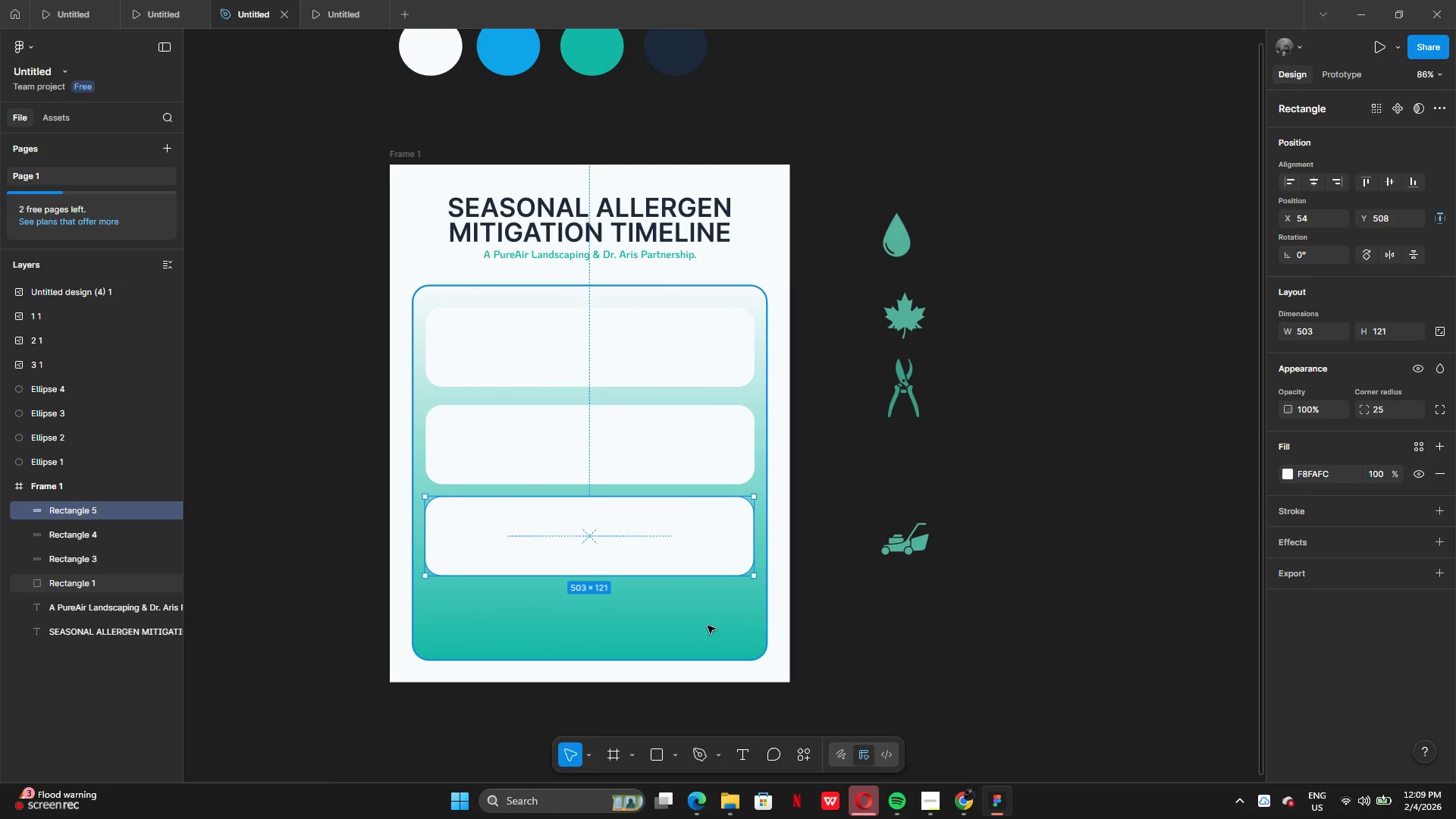 
key(Control+Z)
 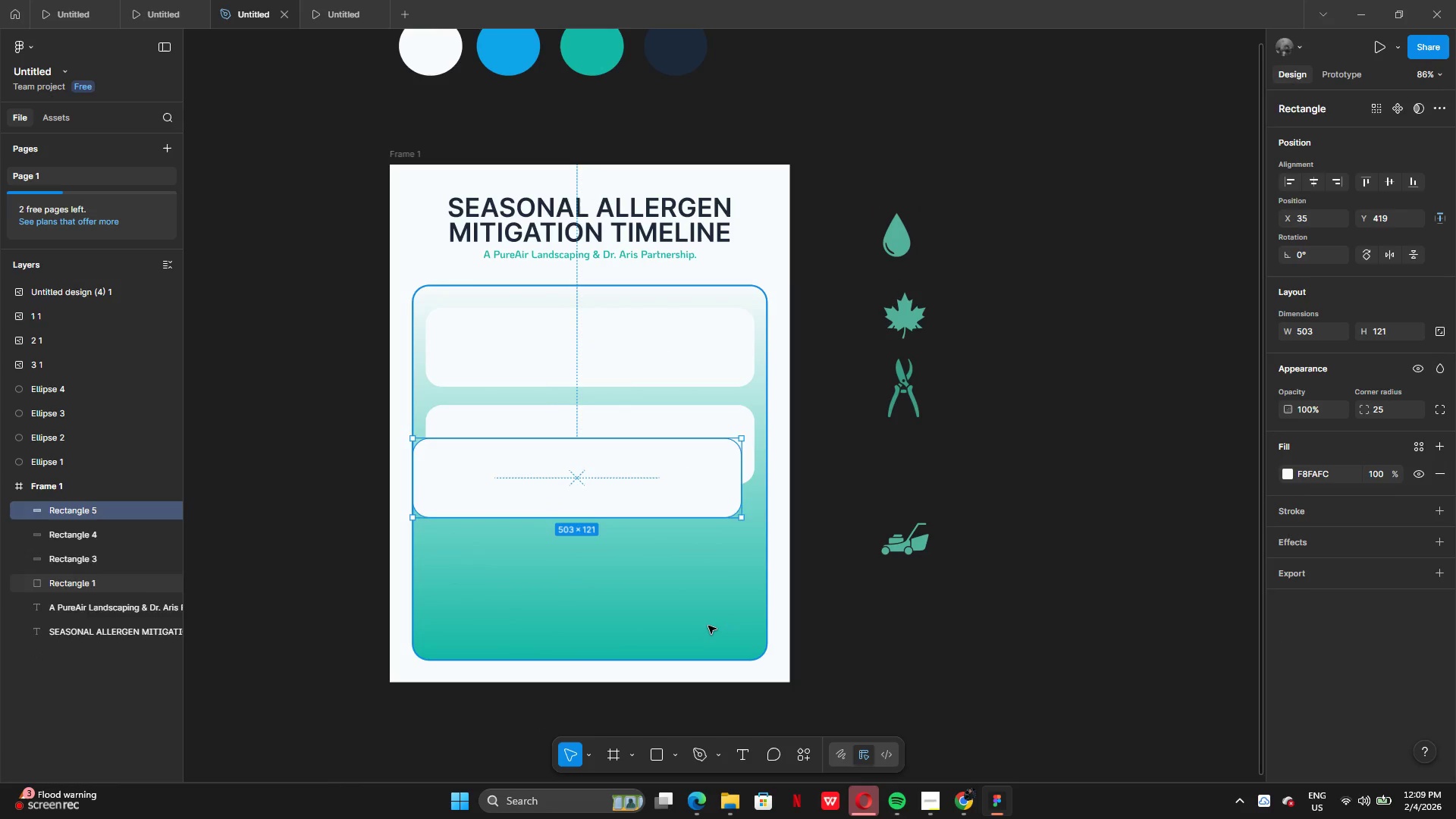 
key(Control+Z)
 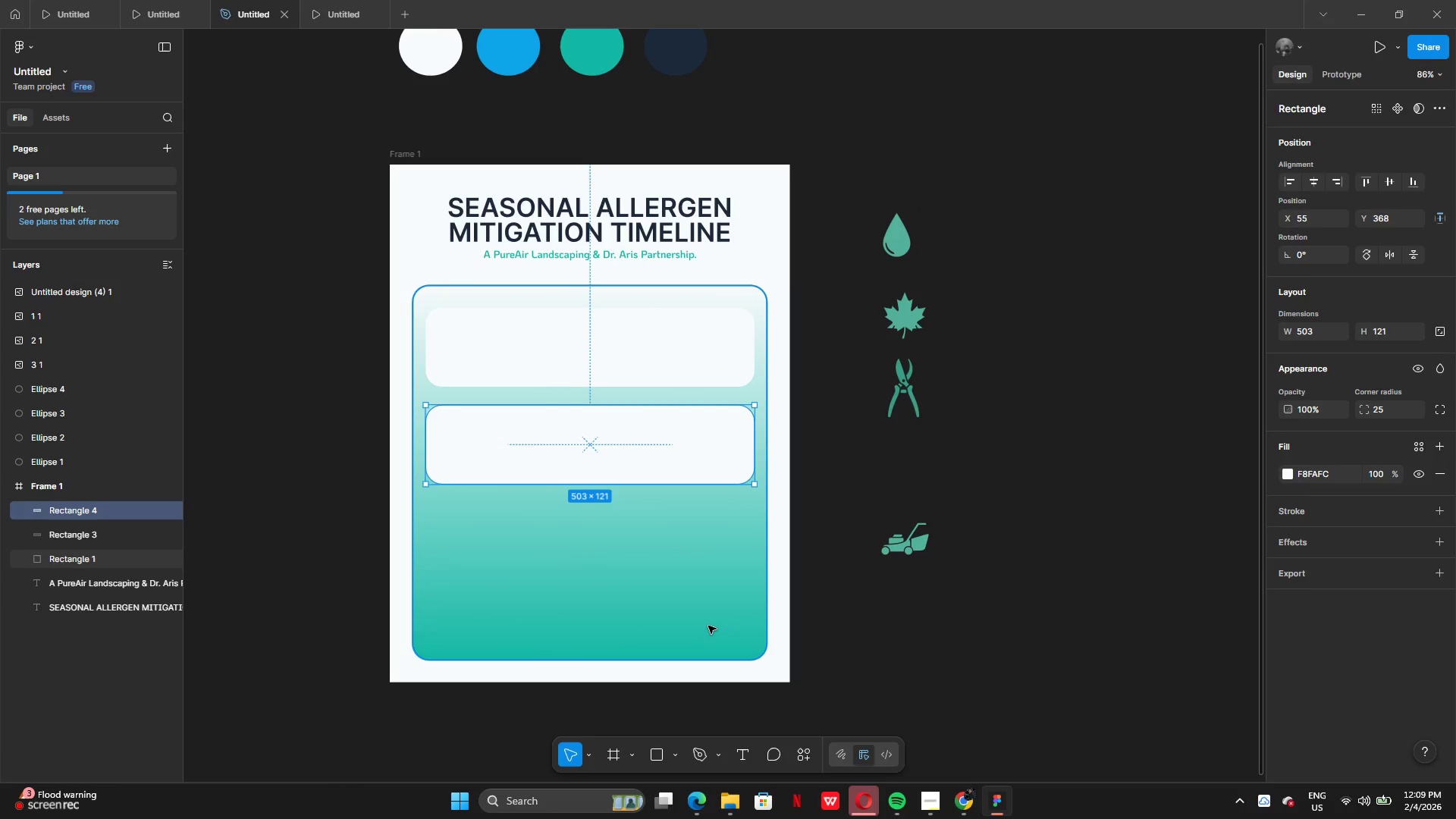 
key(Control+Z)
 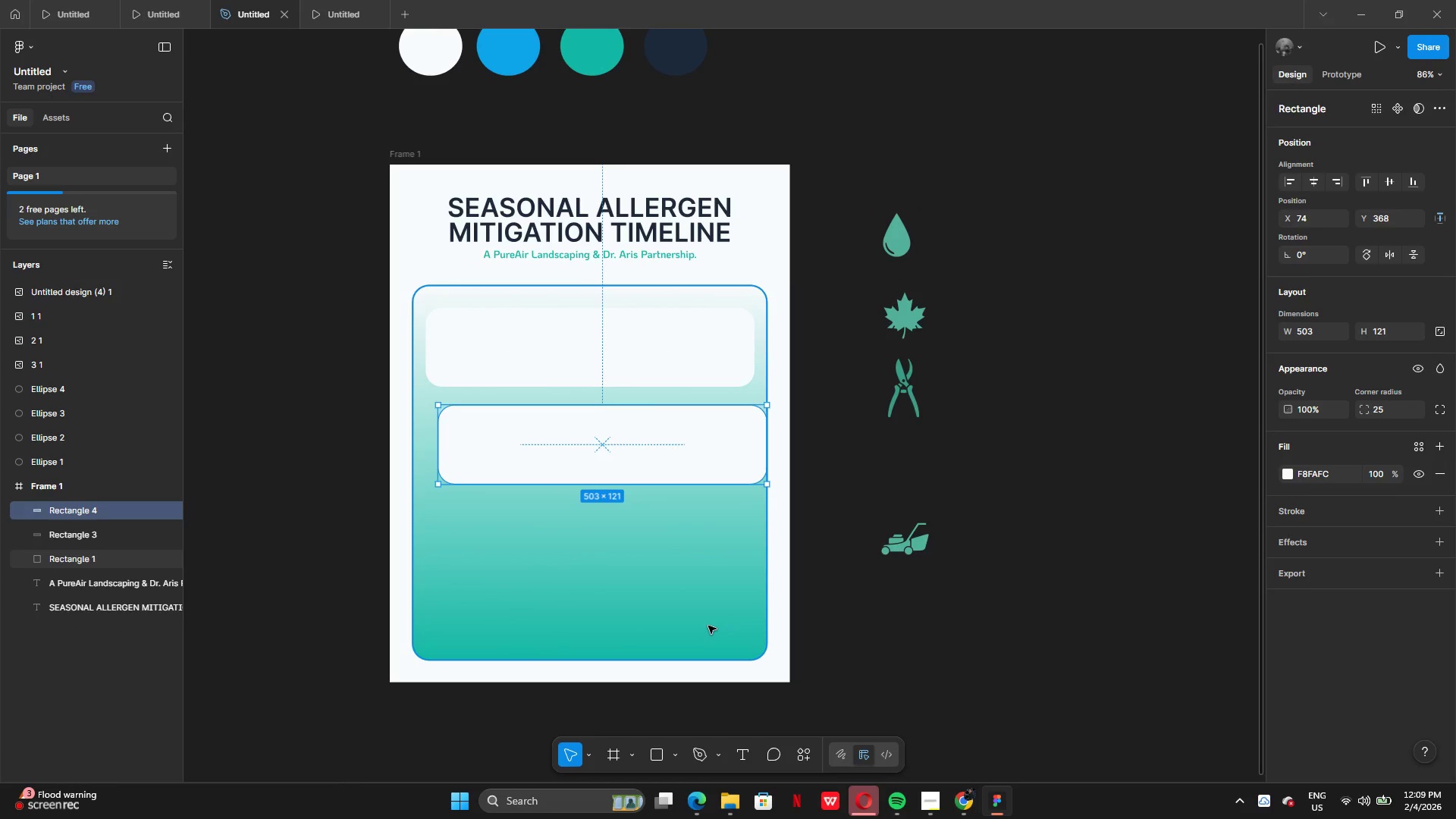 
key(Control+Z)
 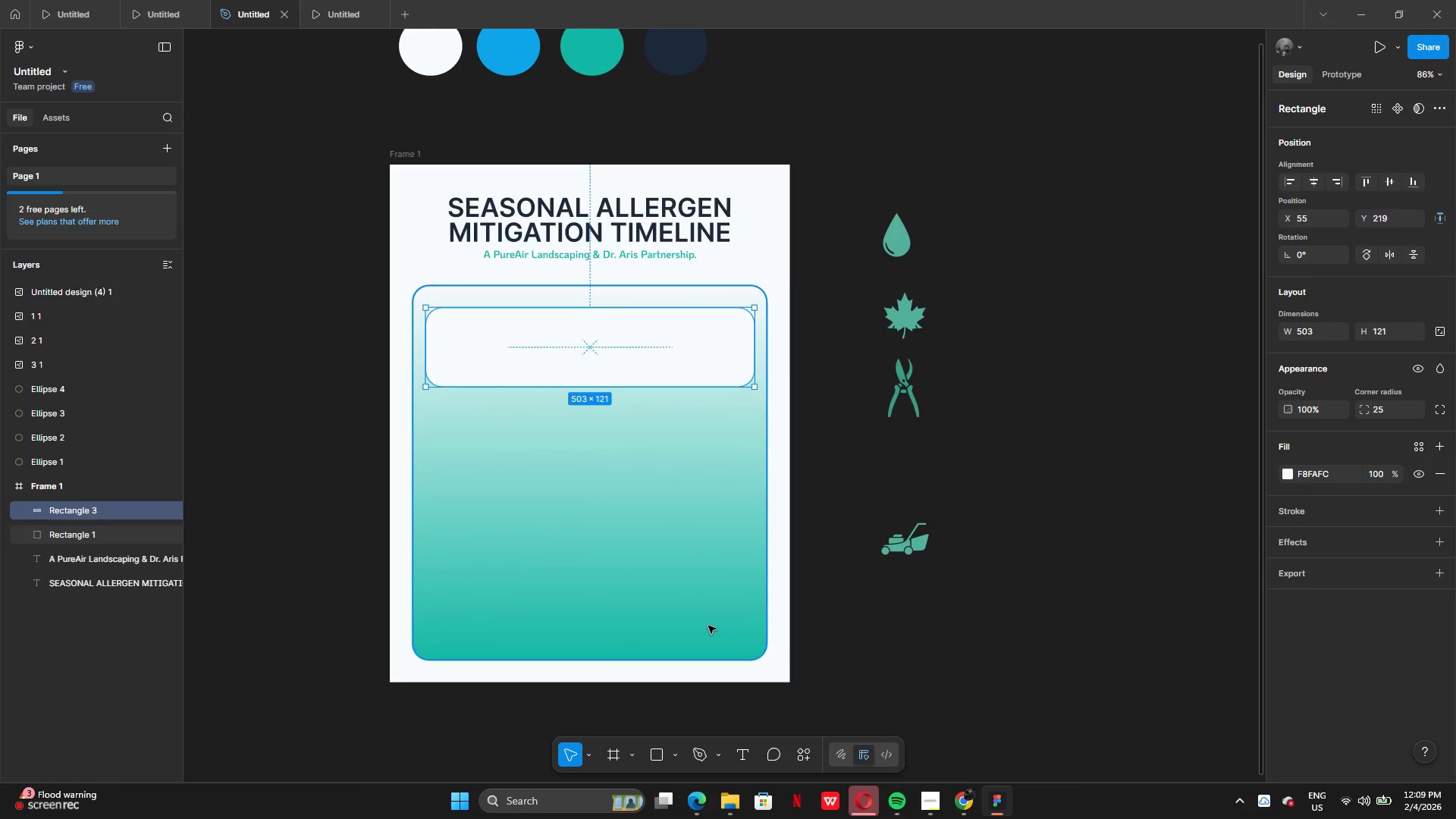 
key(Control+Z)
 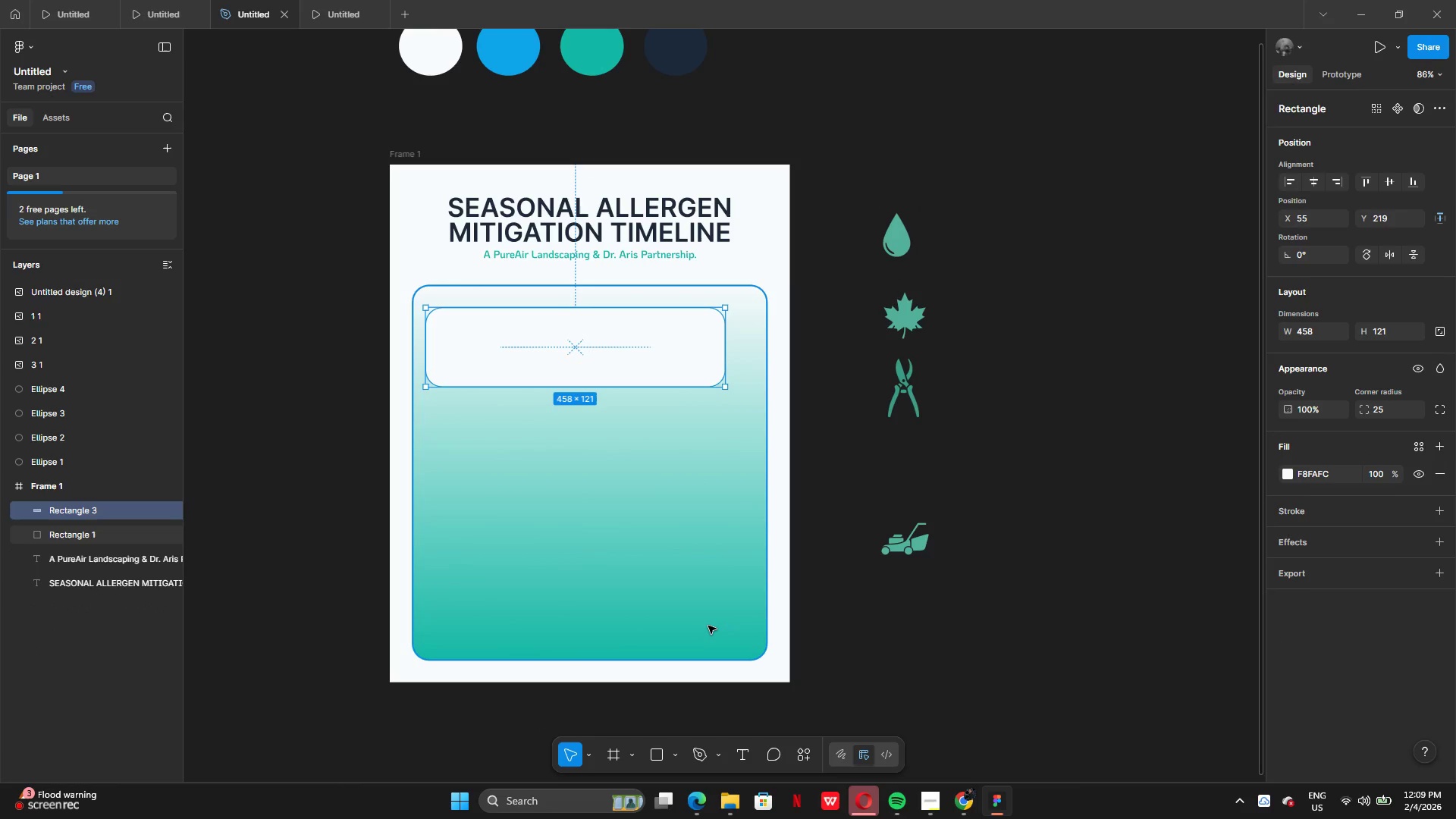 
key(Control+Z)
 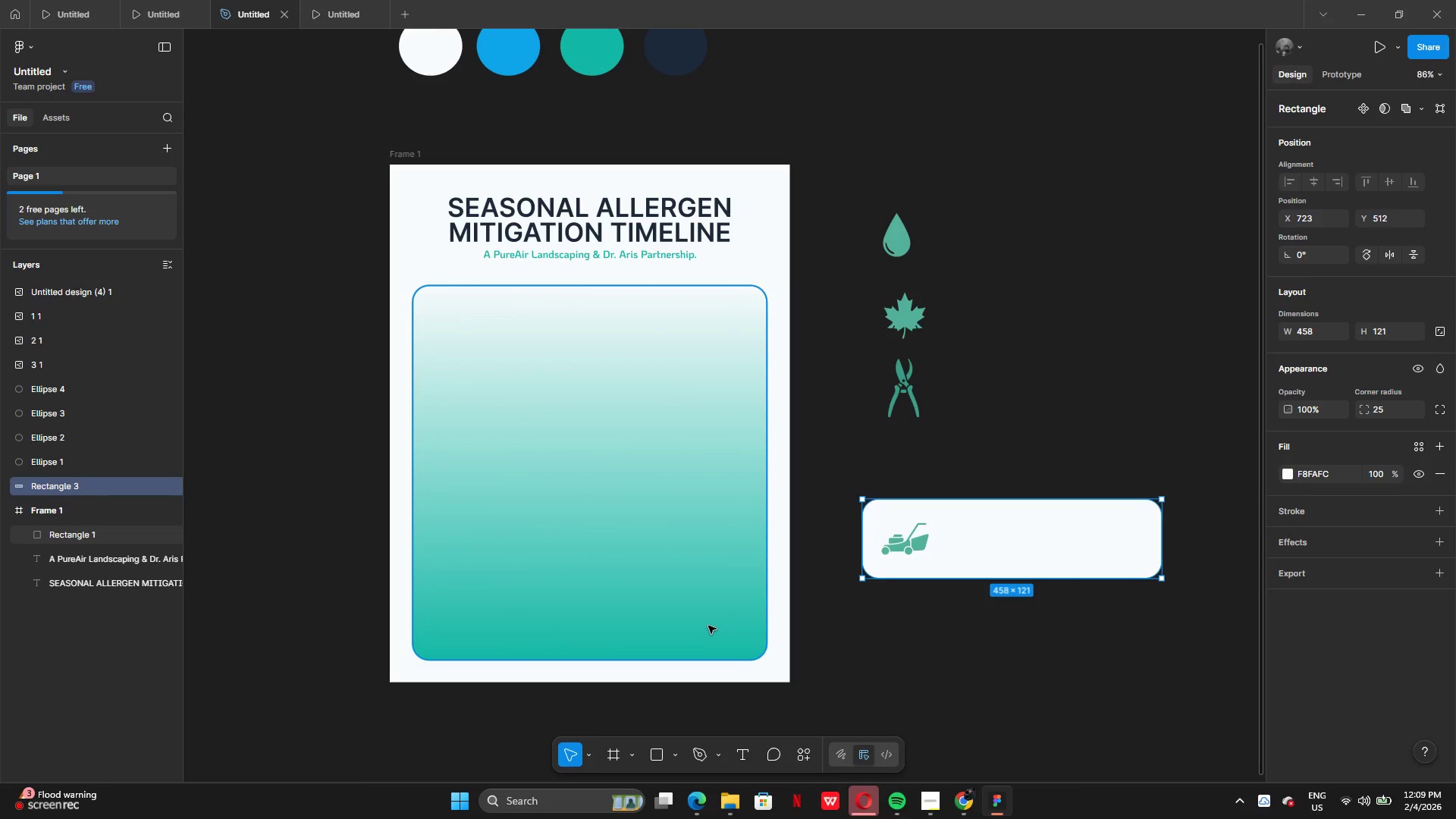 
key(Control+ControlLeft)
 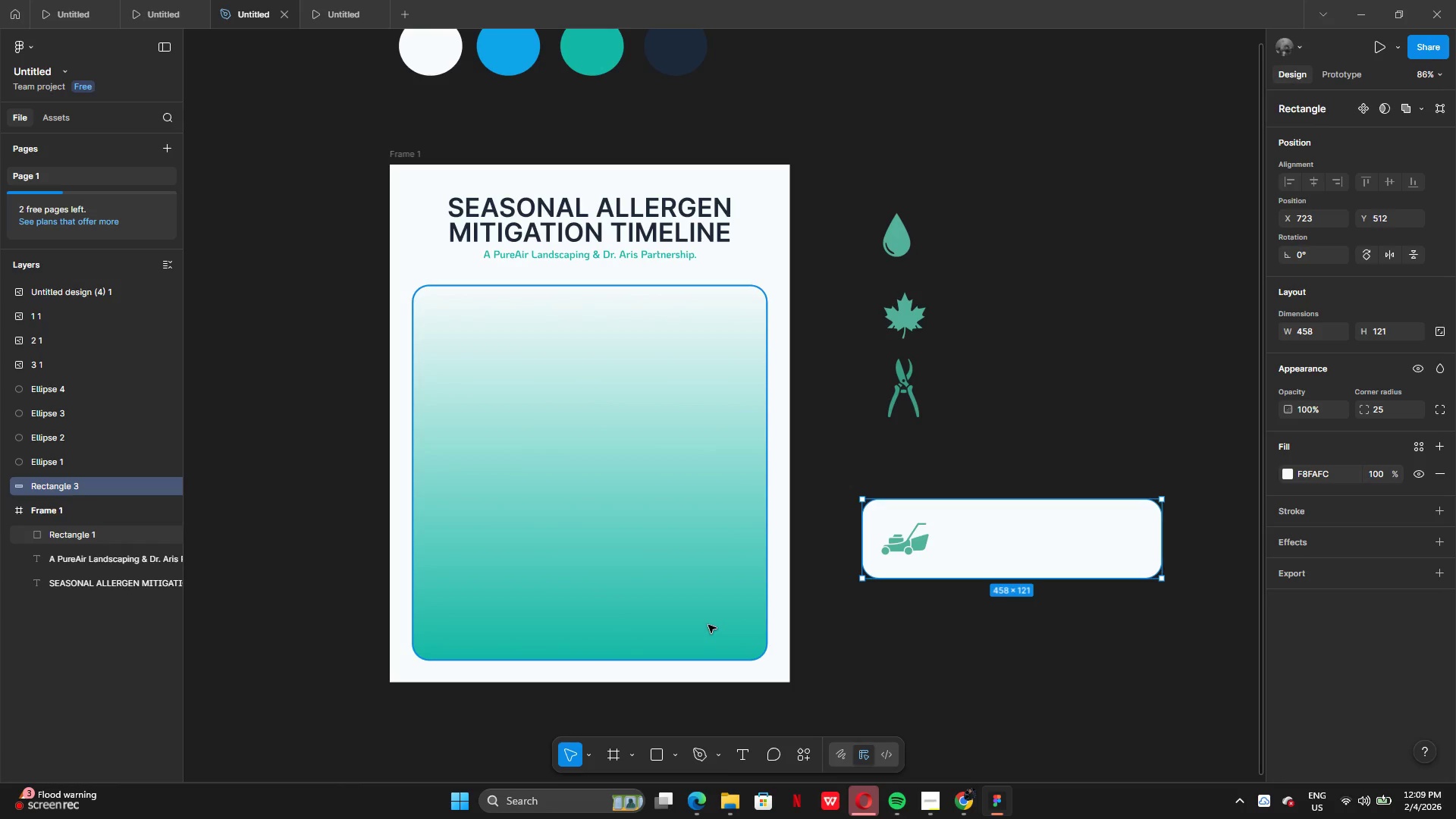 
key(Control+Z)
 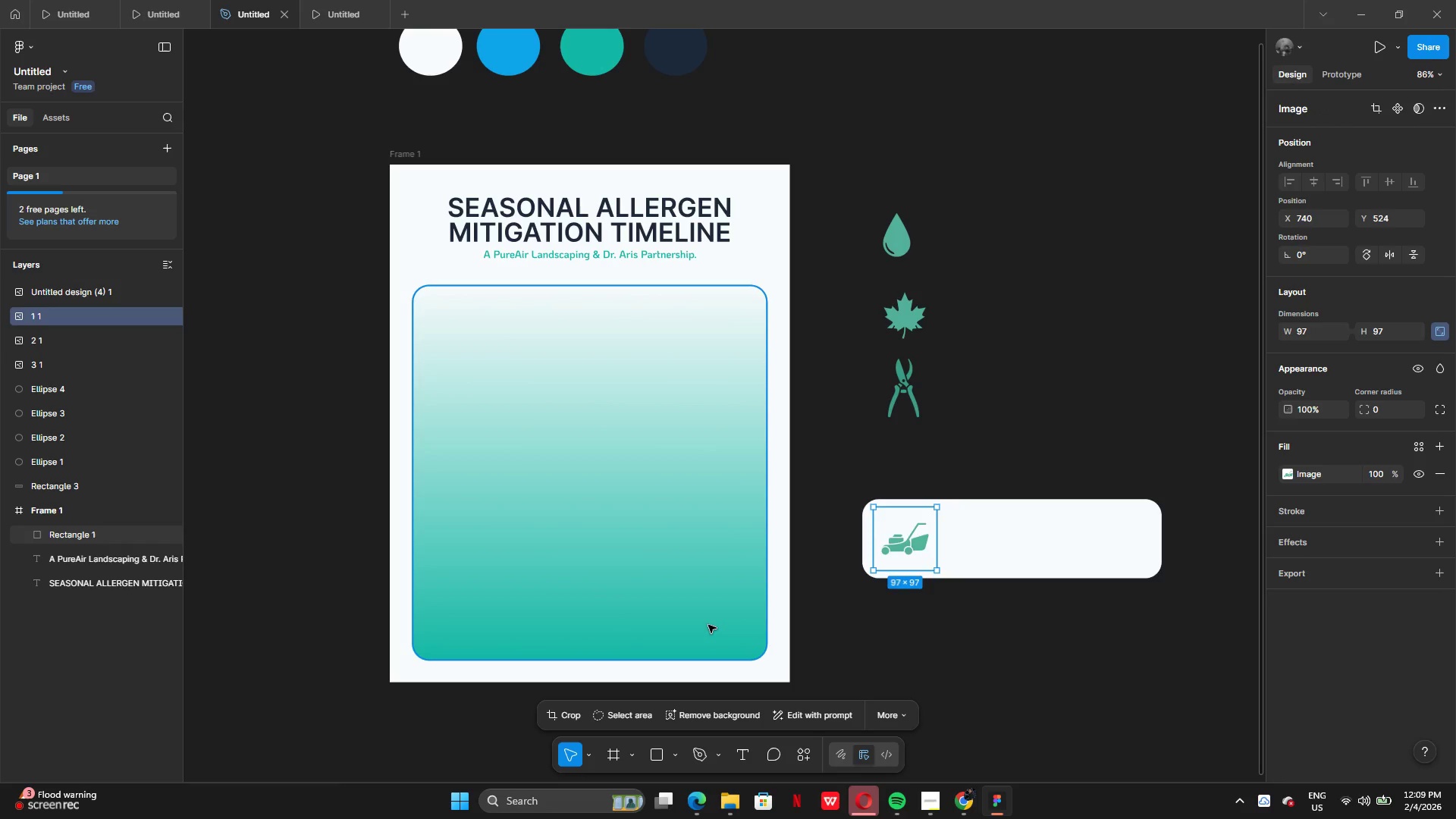 
key(Control+Z)
 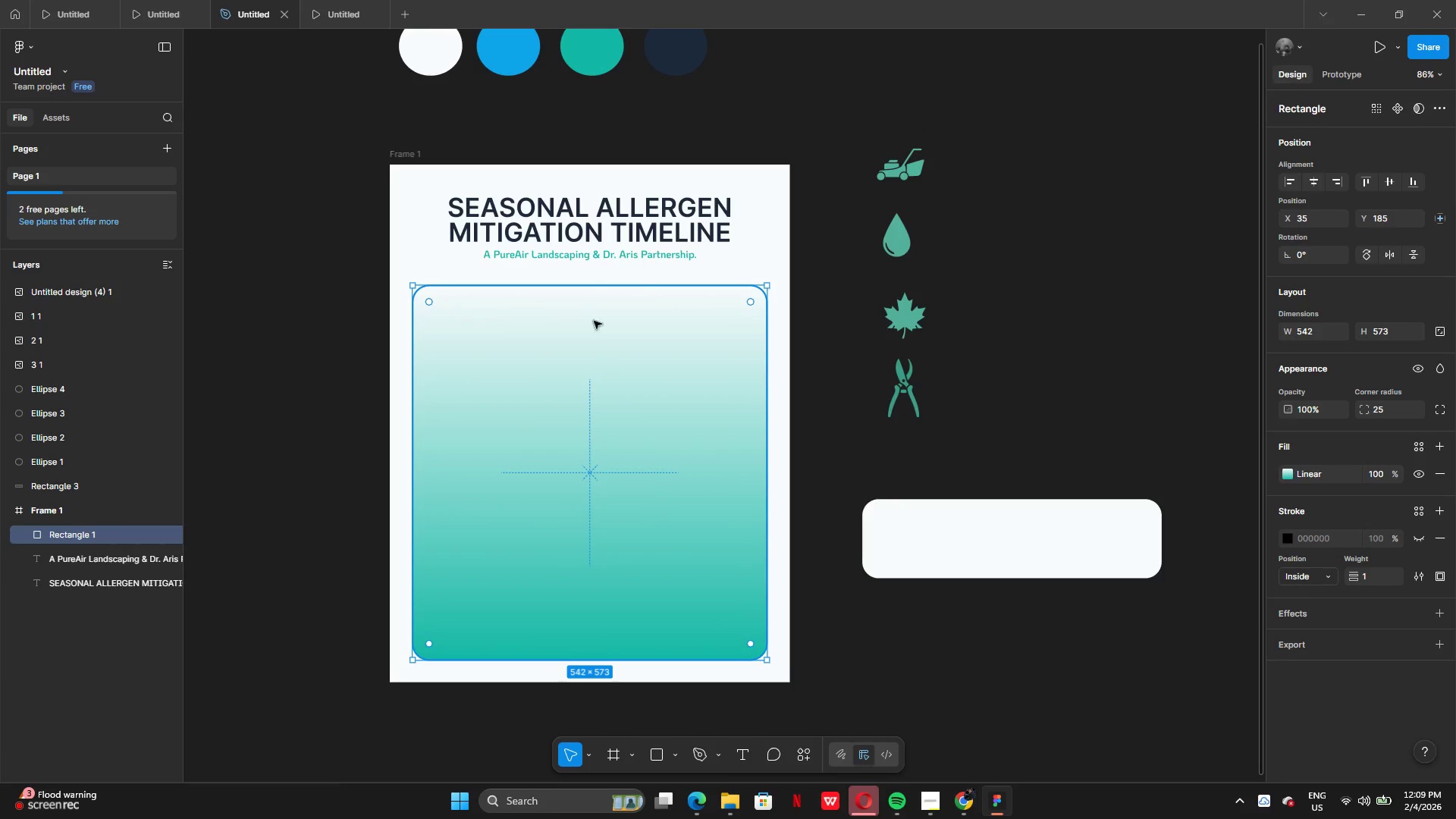 
left_click_drag(start_coordinate=[589, 284], to_coordinate=[590, 270])
 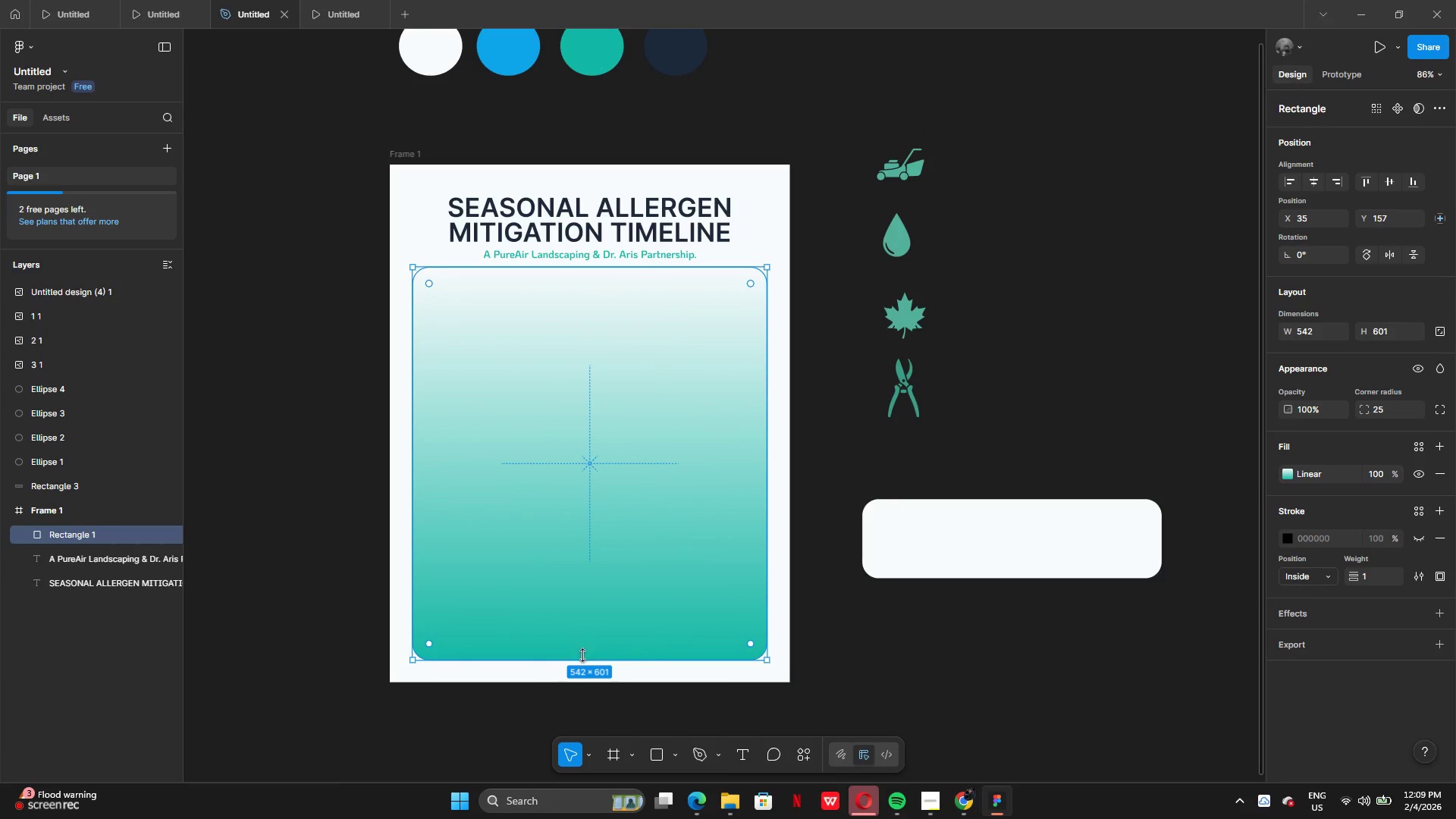 
left_click_drag(start_coordinate=[582, 666], to_coordinate=[585, 645])
 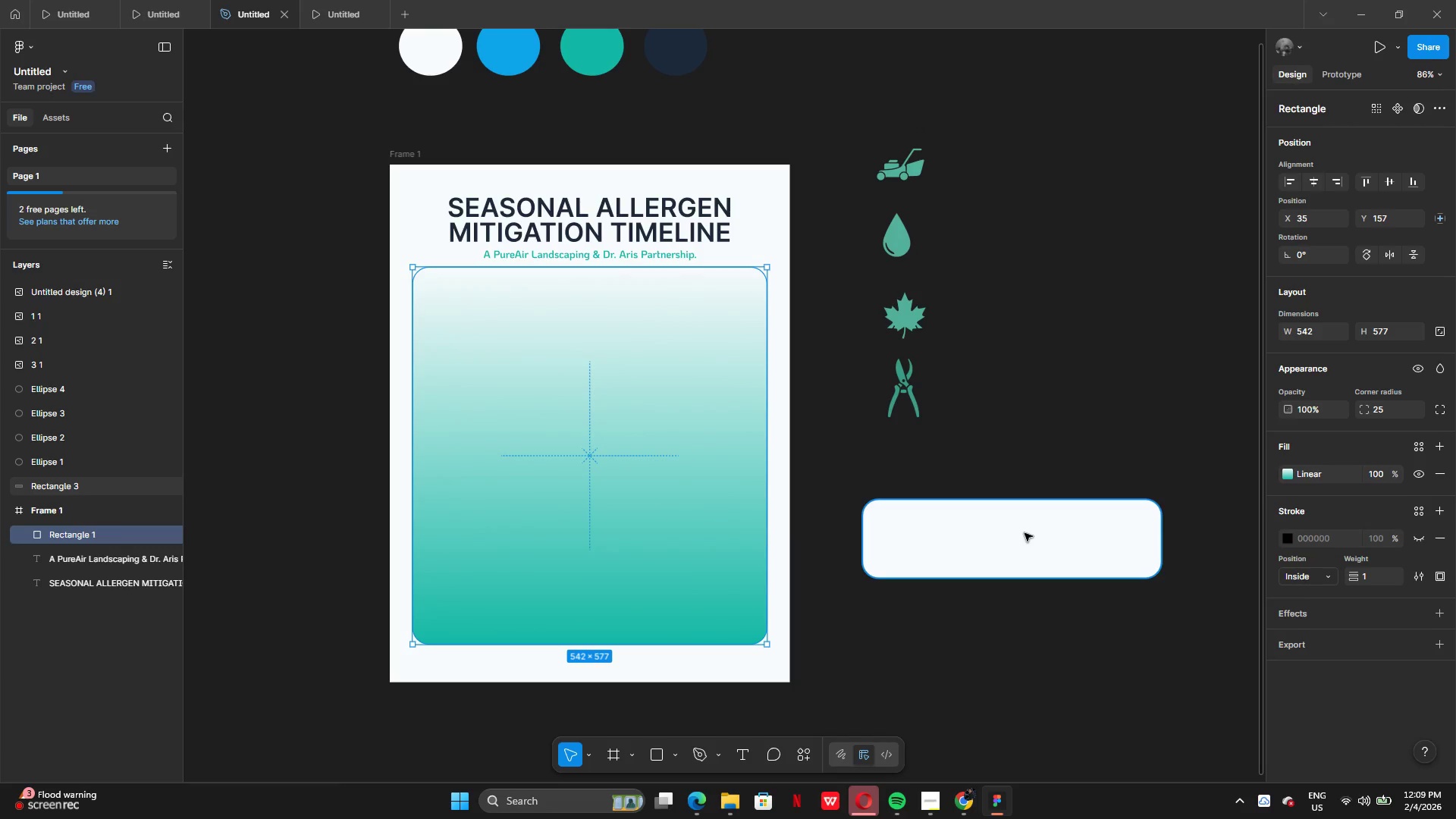 
left_click([1025, 533])
 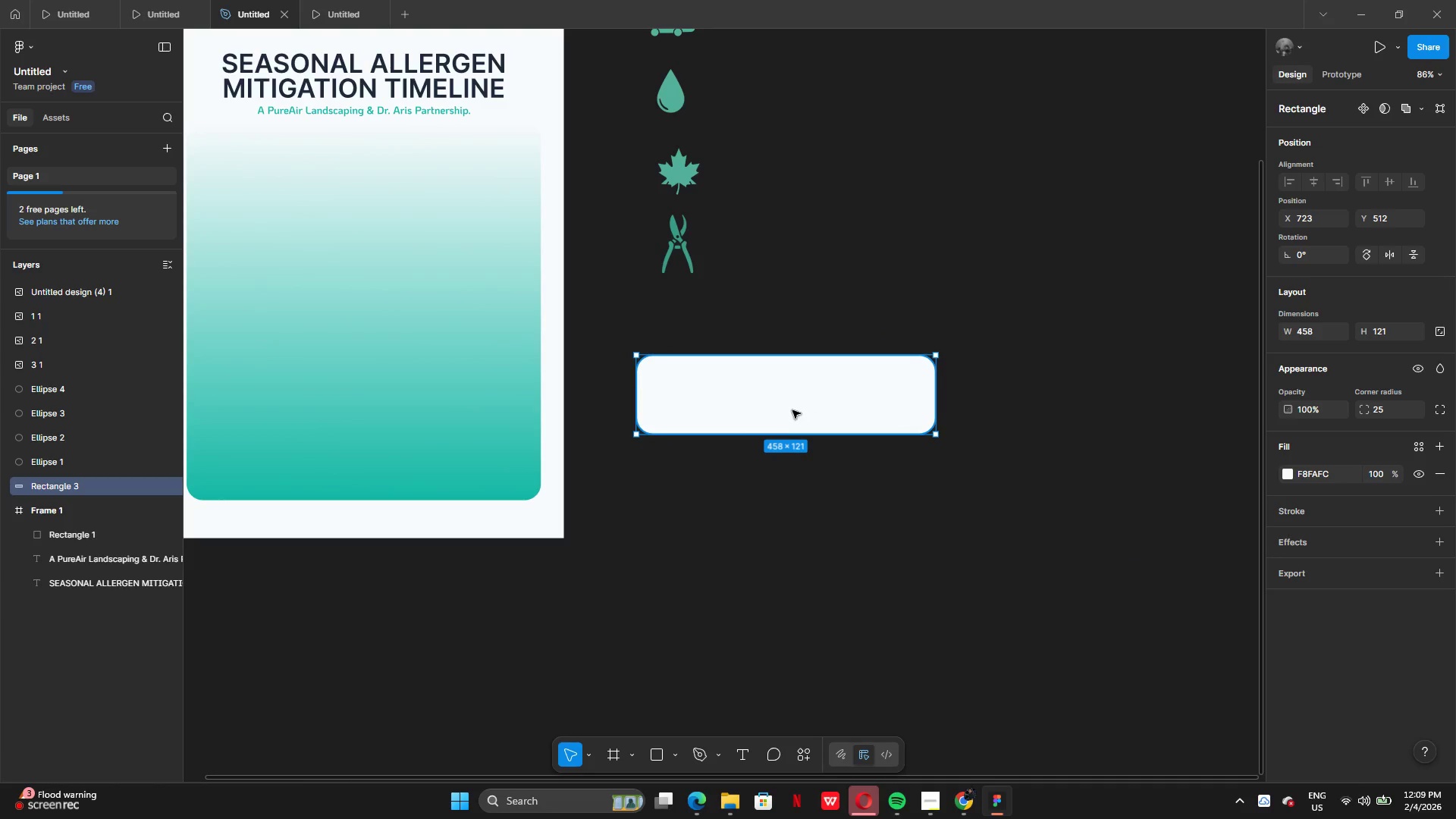 
wait(6.26)
 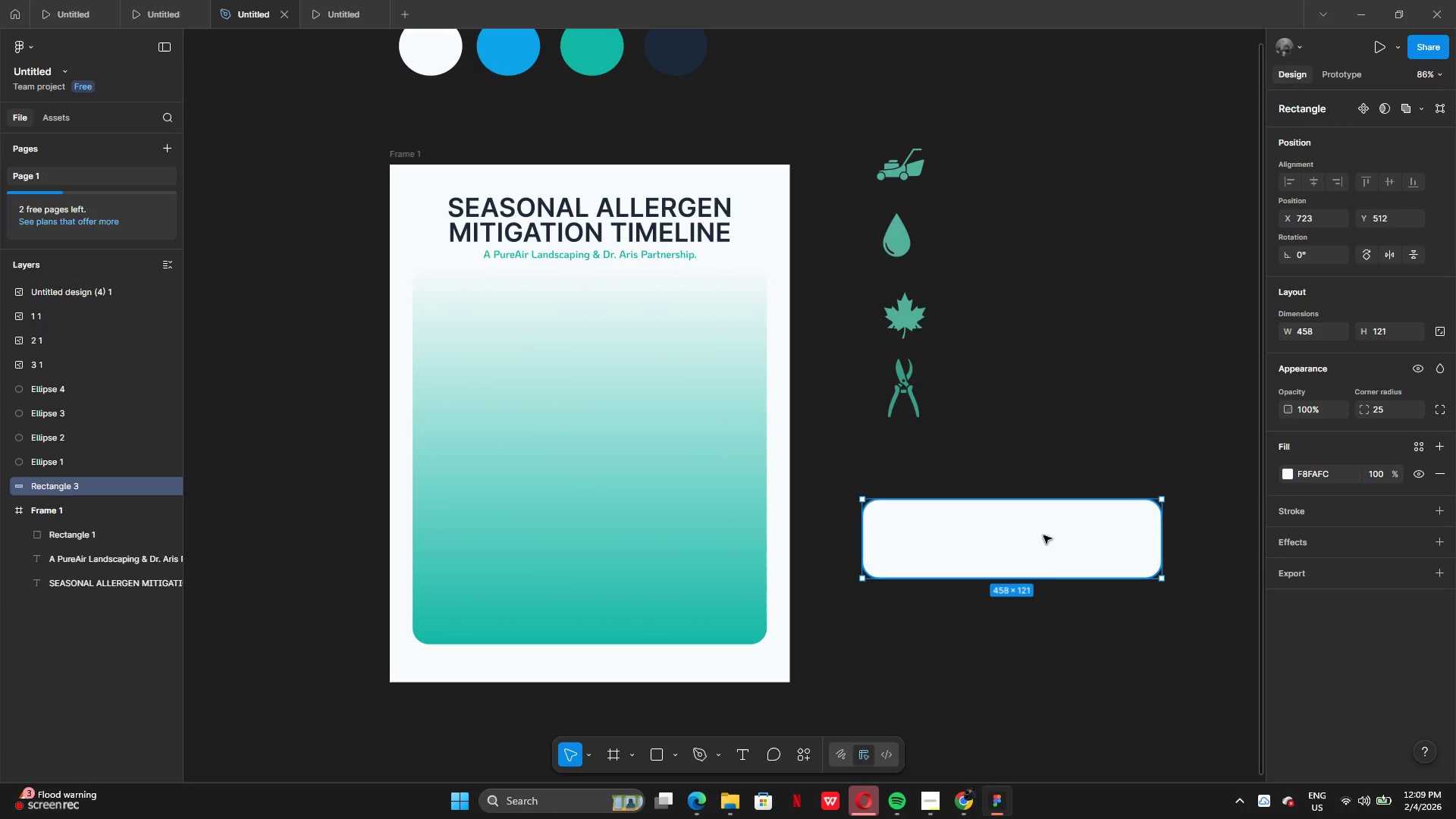 
left_click_drag(start_coordinate=[891, 478], to_coordinate=[453, 262])
 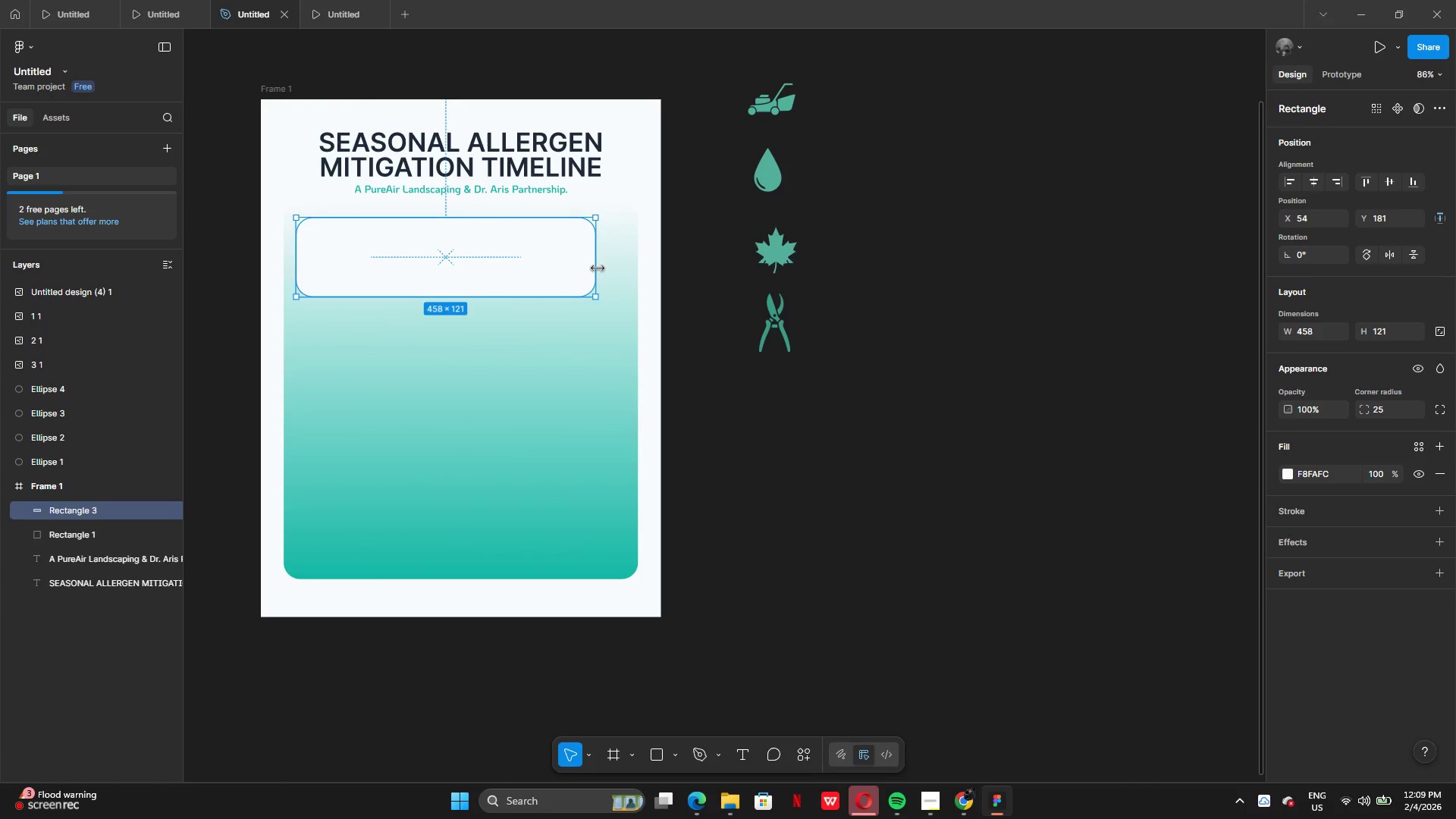 
left_click_drag(start_coordinate=[598, 268], to_coordinate=[626, 274])
 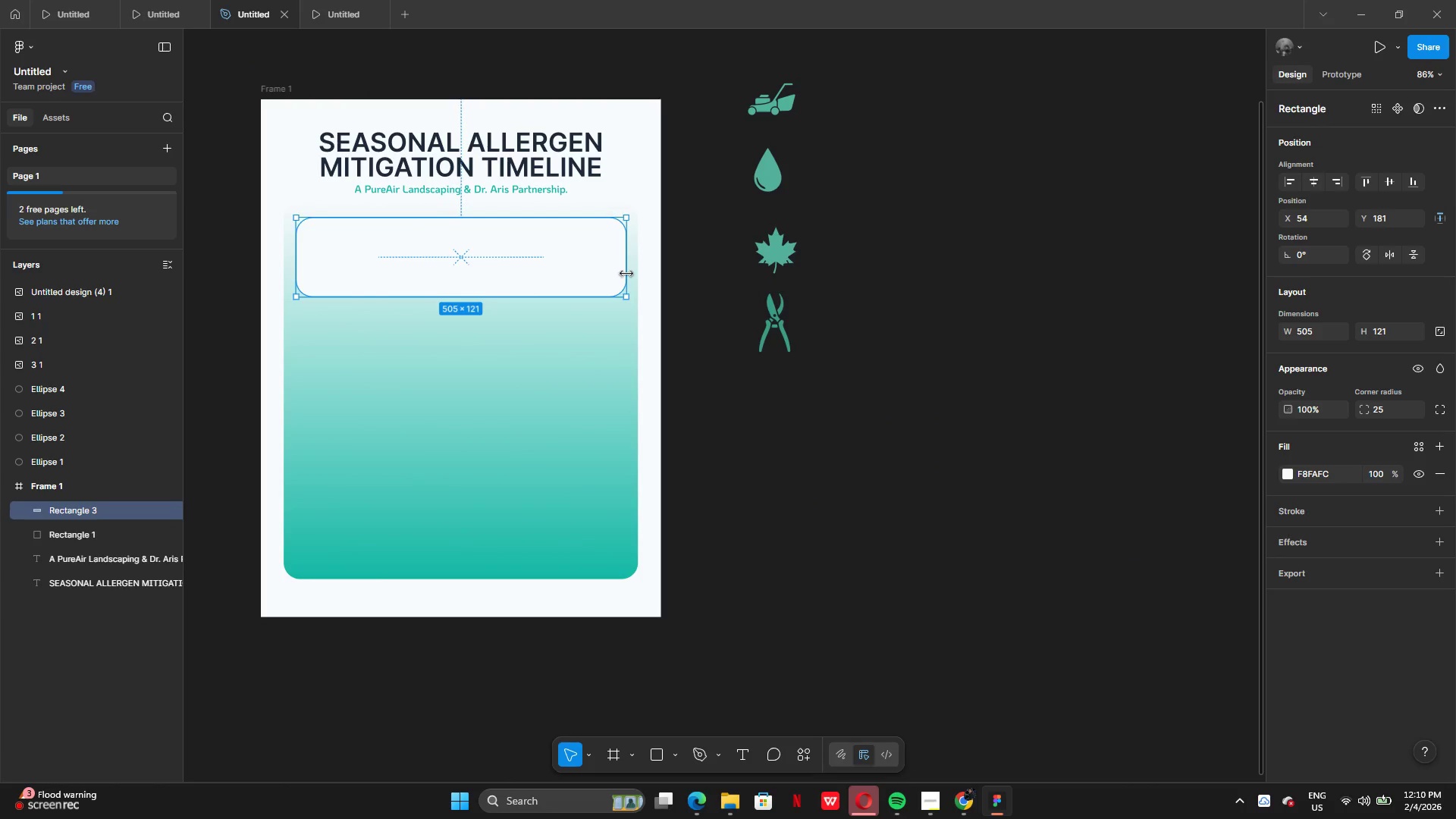 
left_click([626, 274])
 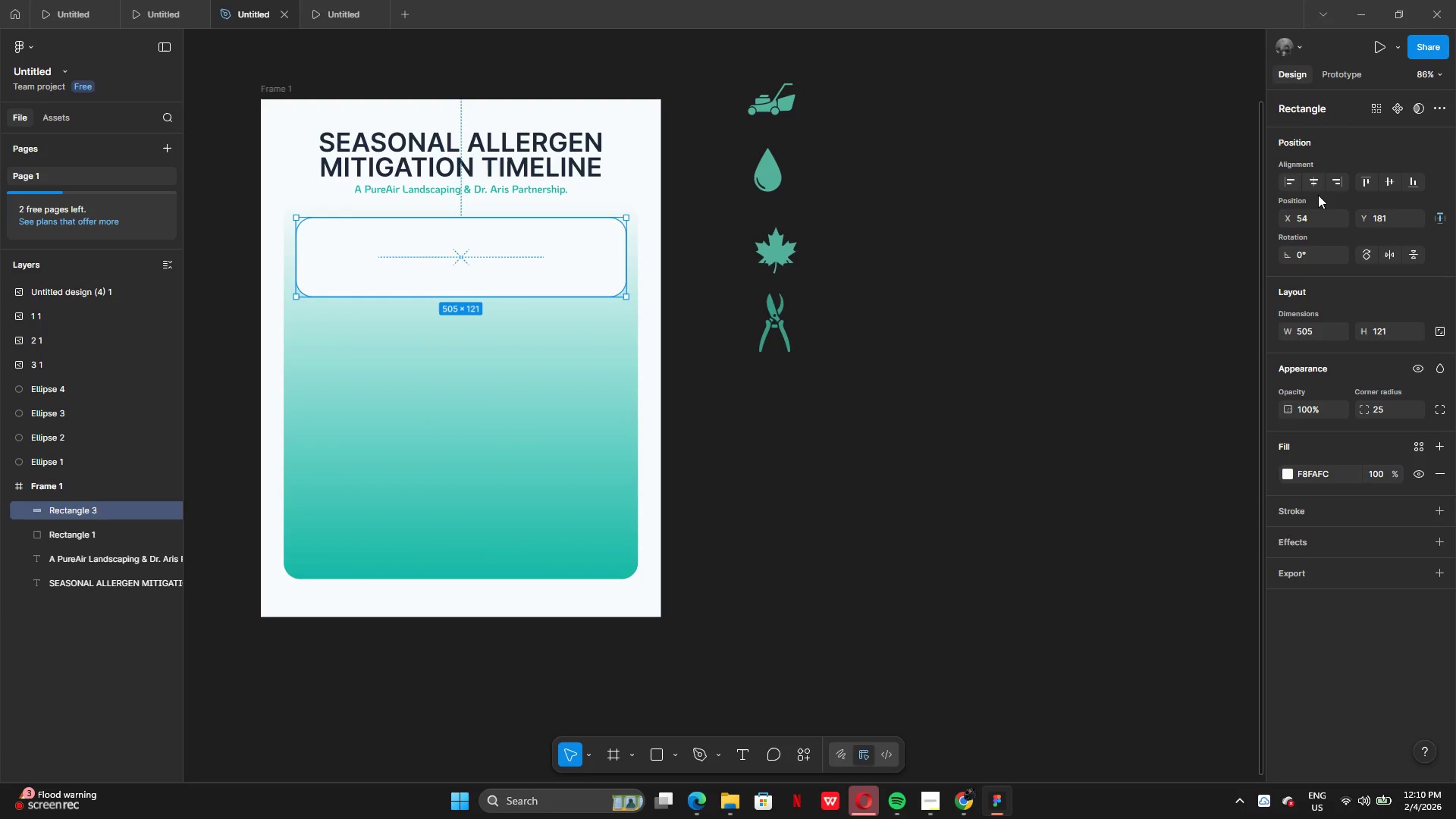 
left_click([1318, 182])
 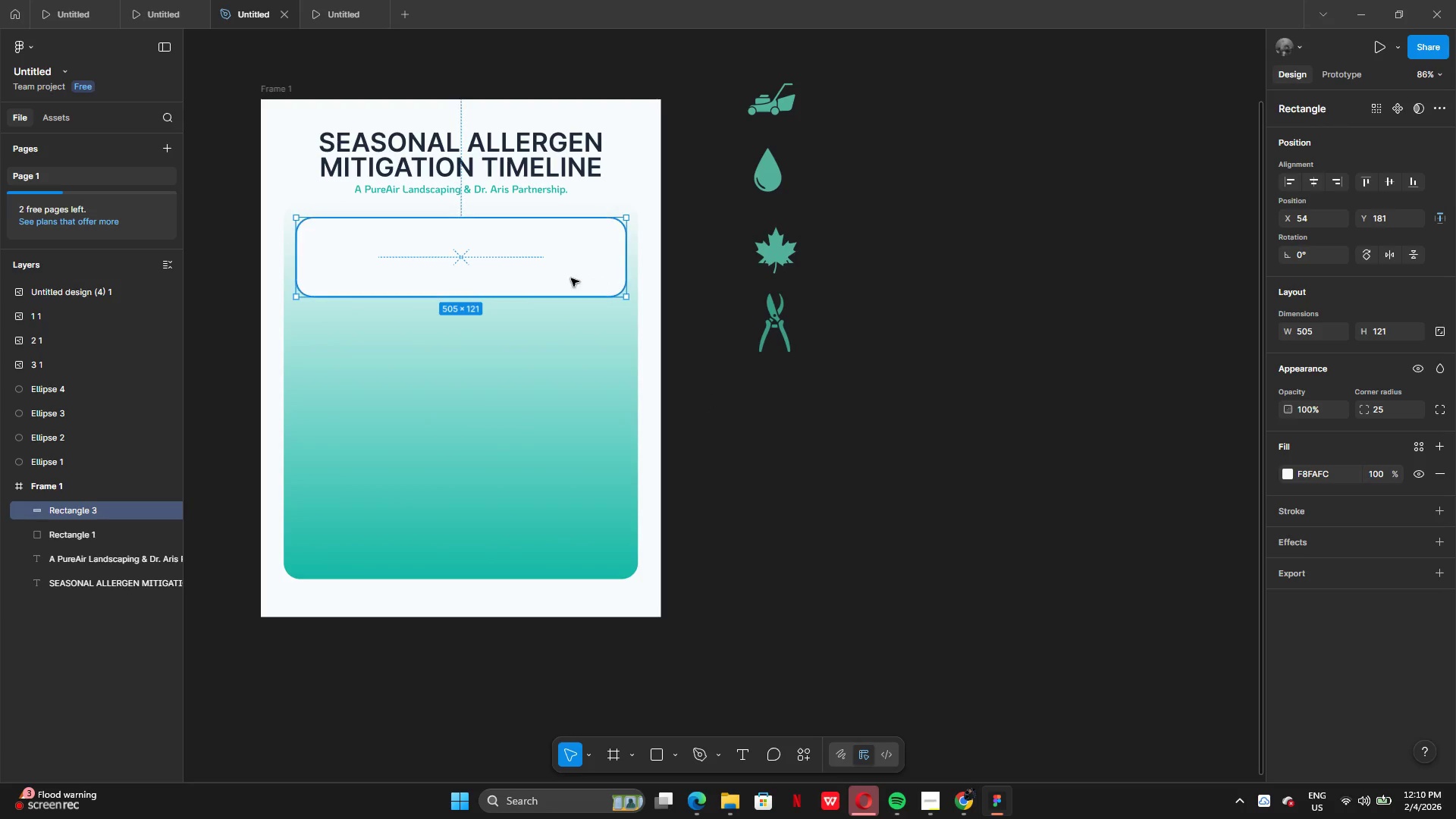 
left_click([680, 363])
 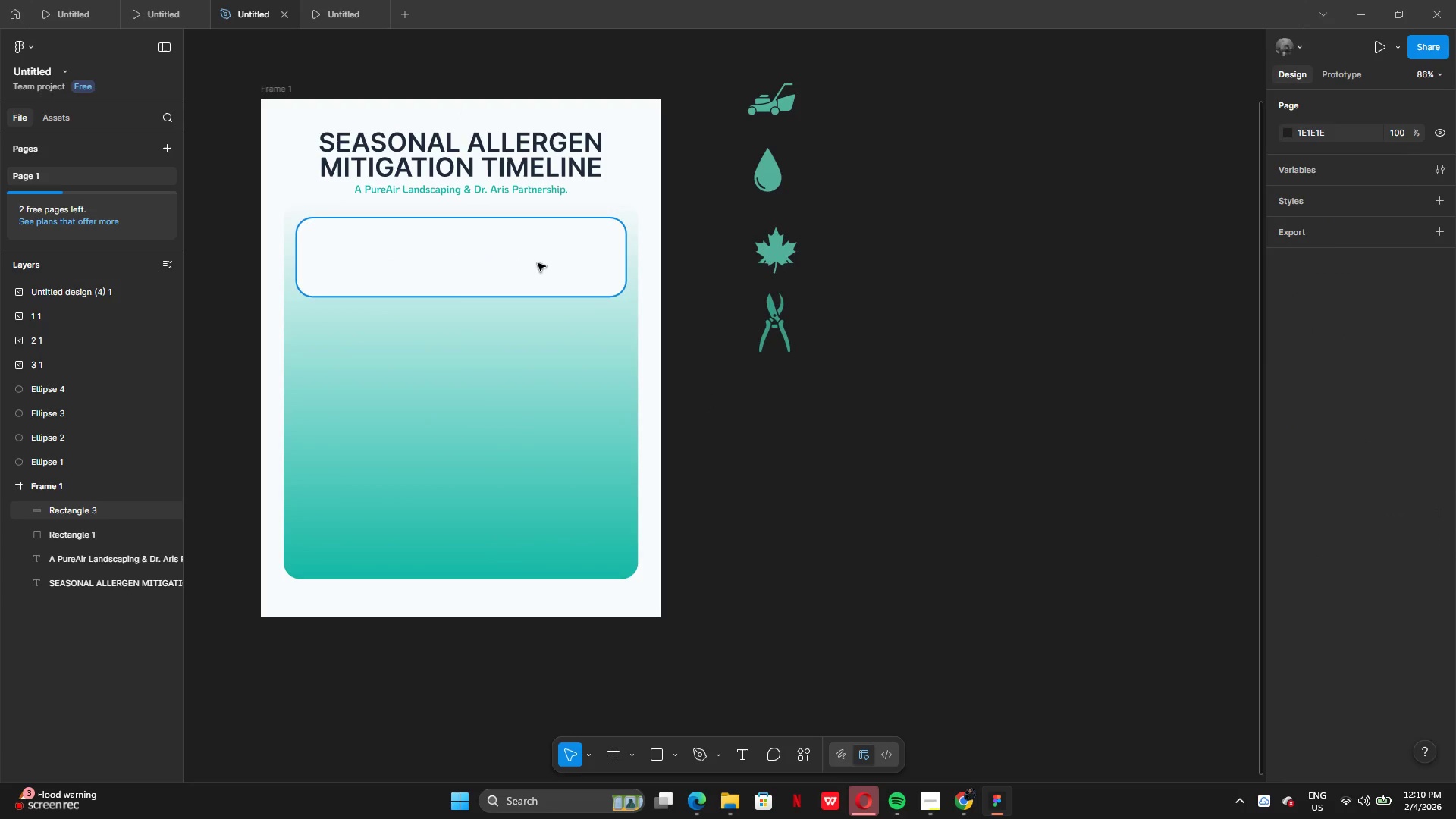 
left_click_drag(start_coordinate=[538, 263], to_coordinate=[1097, 309])
 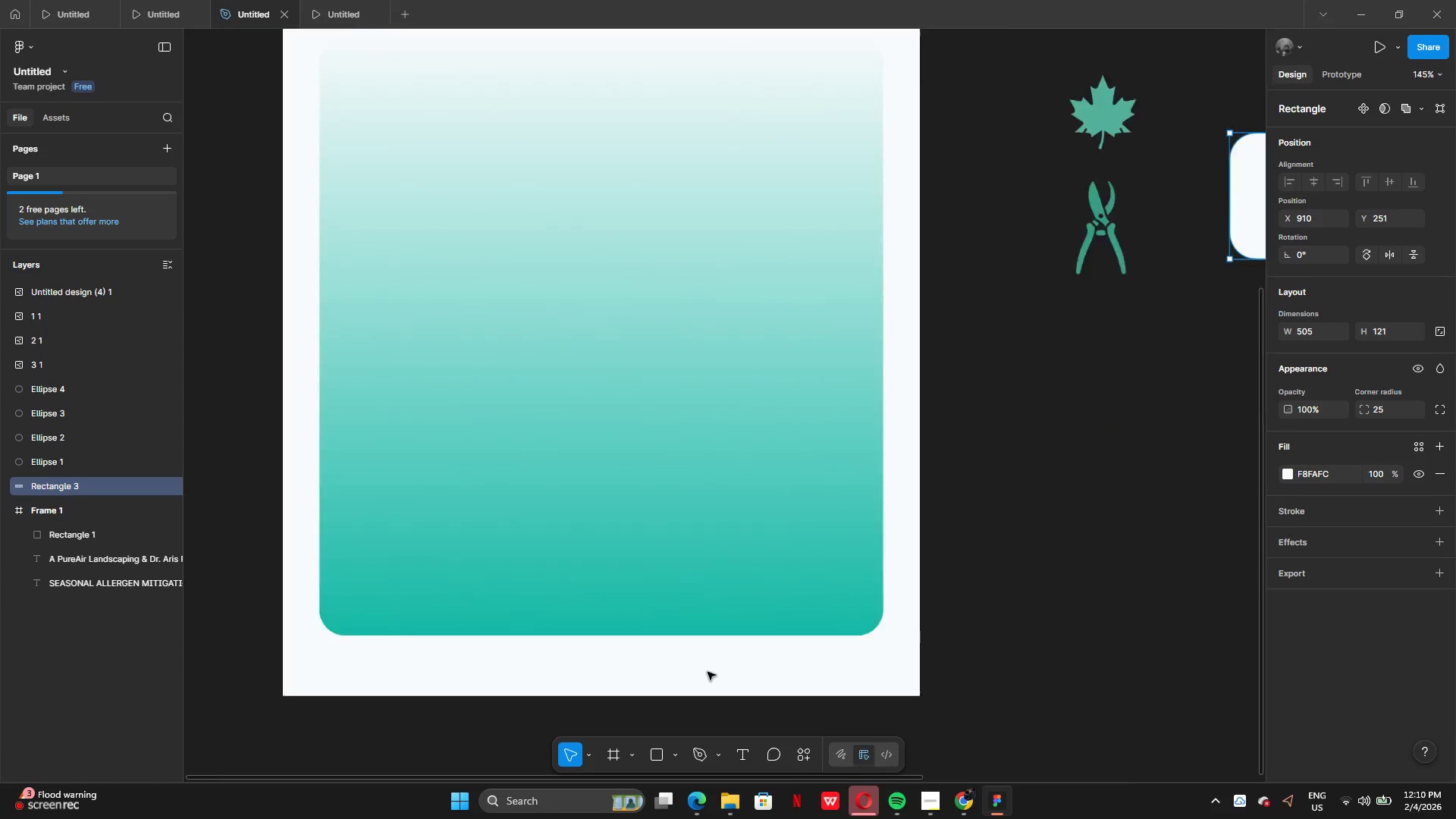 
wait(7.88)
 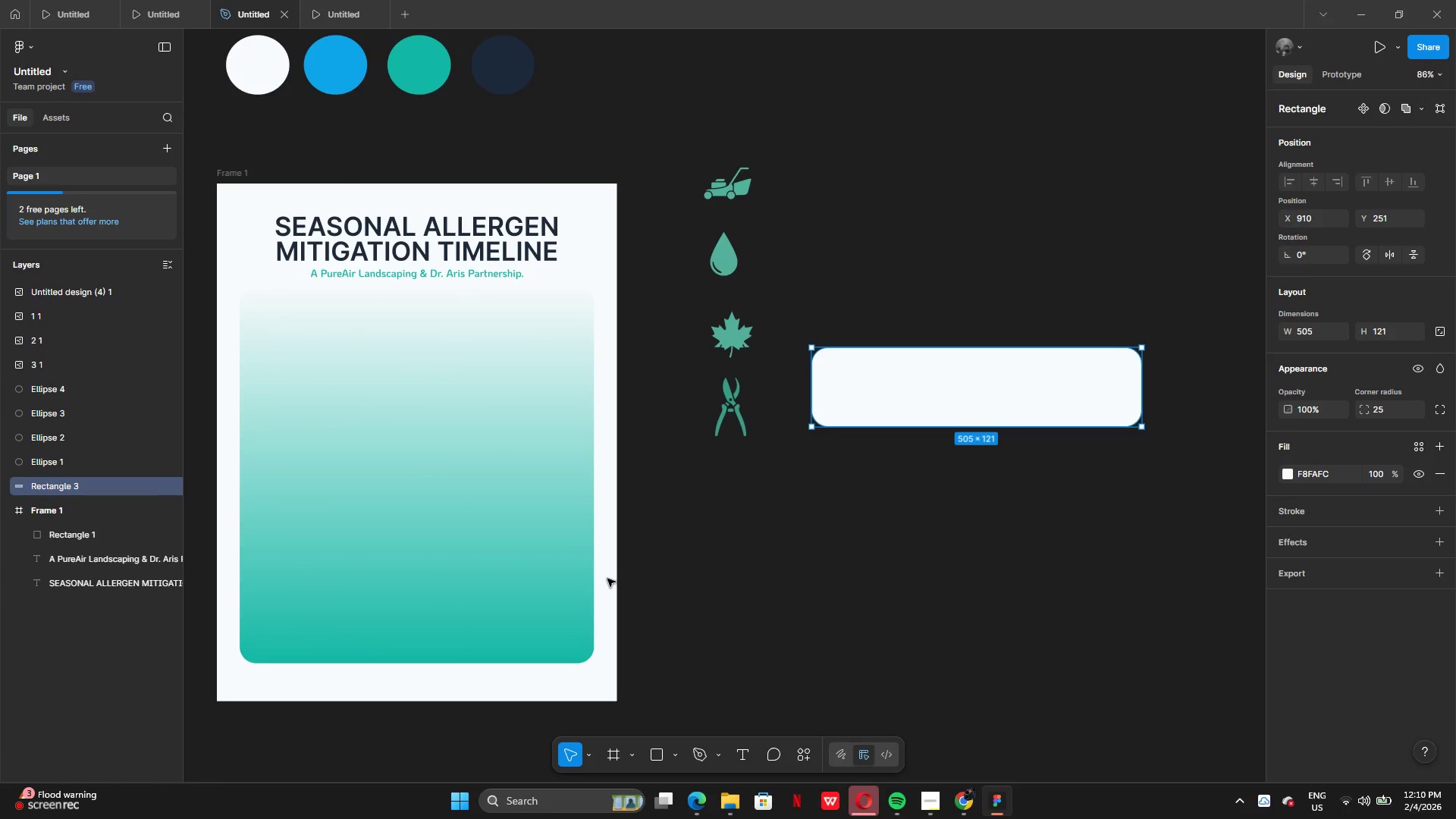 
left_click([924, 802])